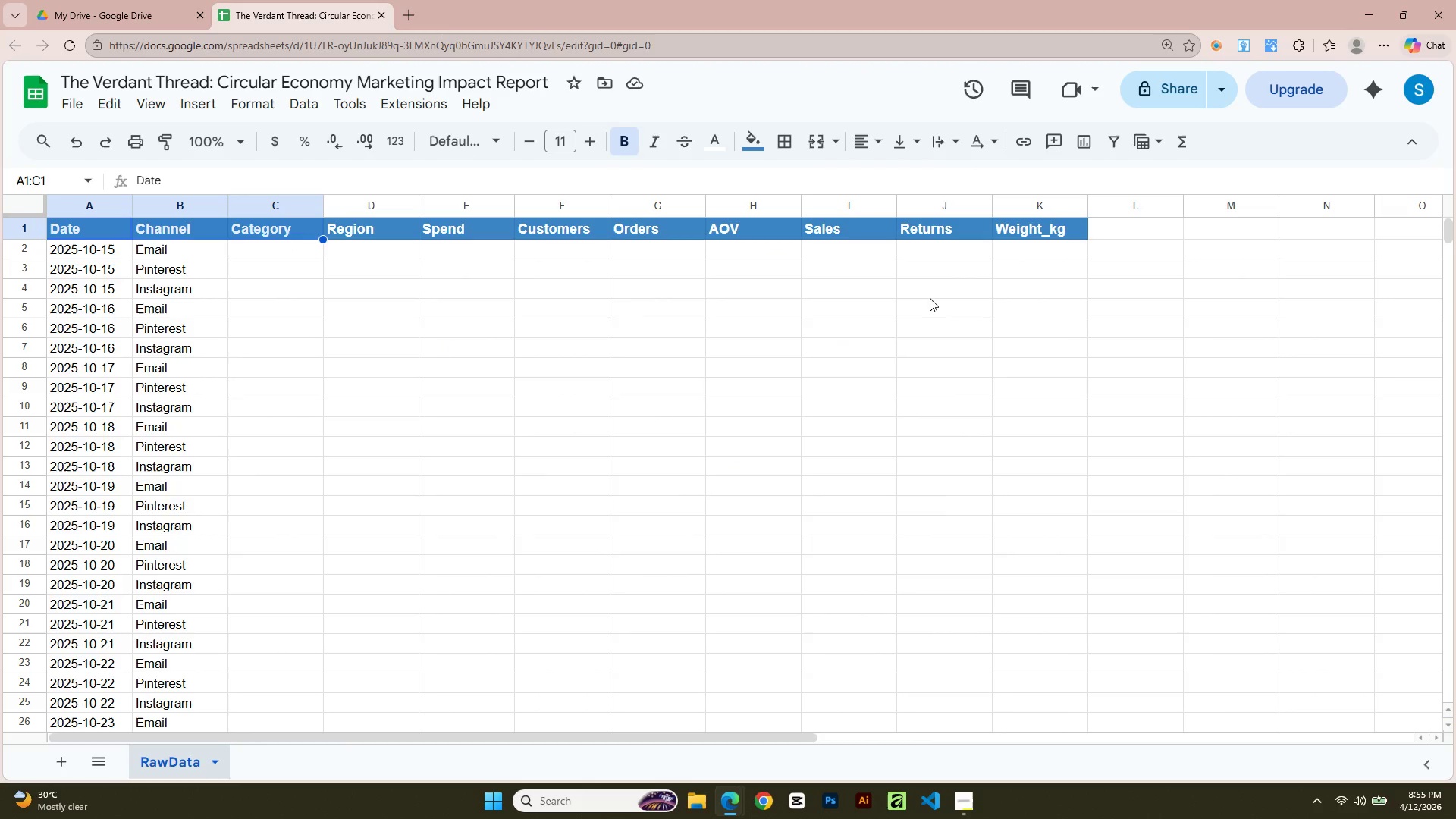 
key(Shift+ArrowRight)
 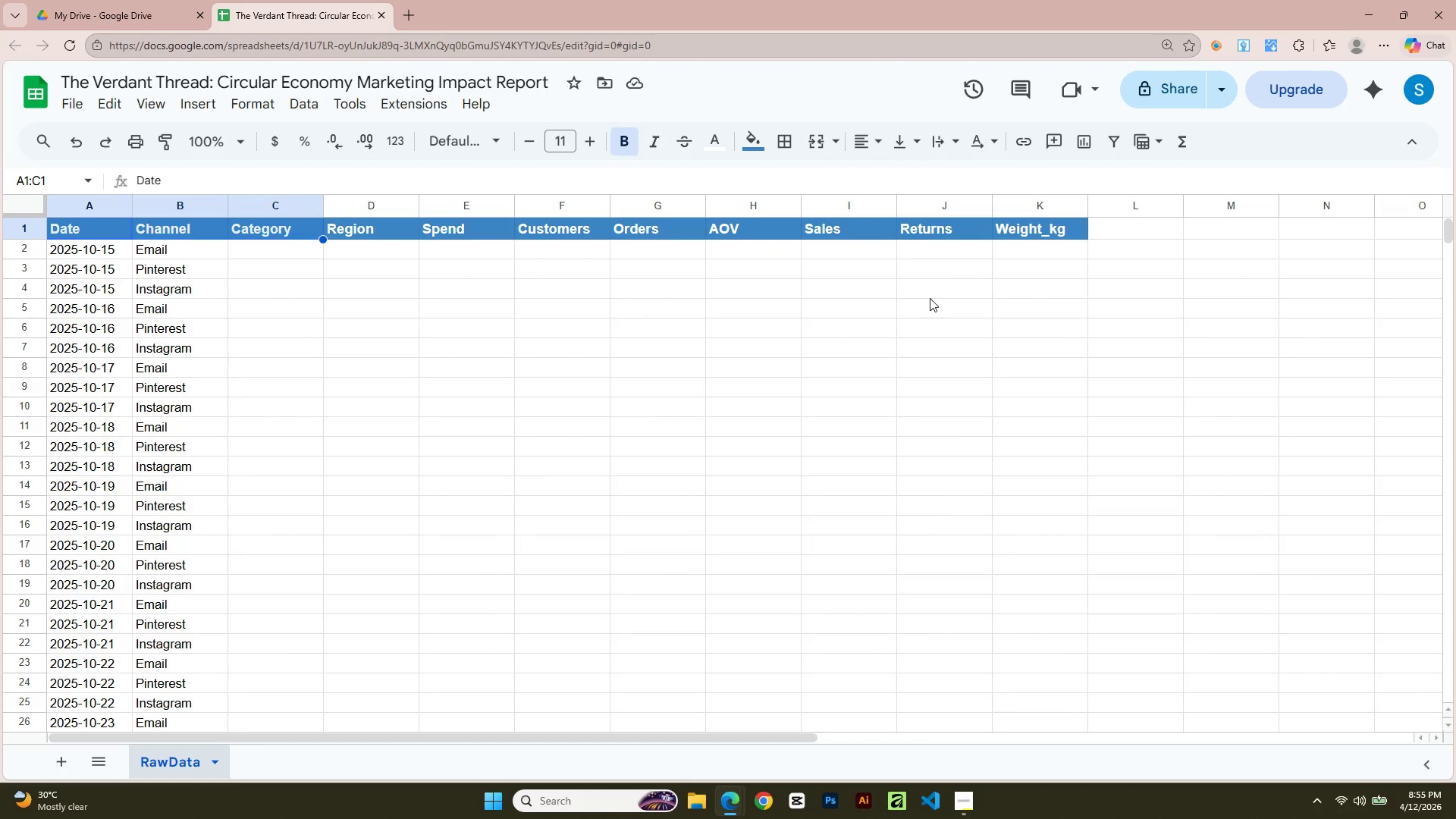 
key(Shift+ArrowRight)
 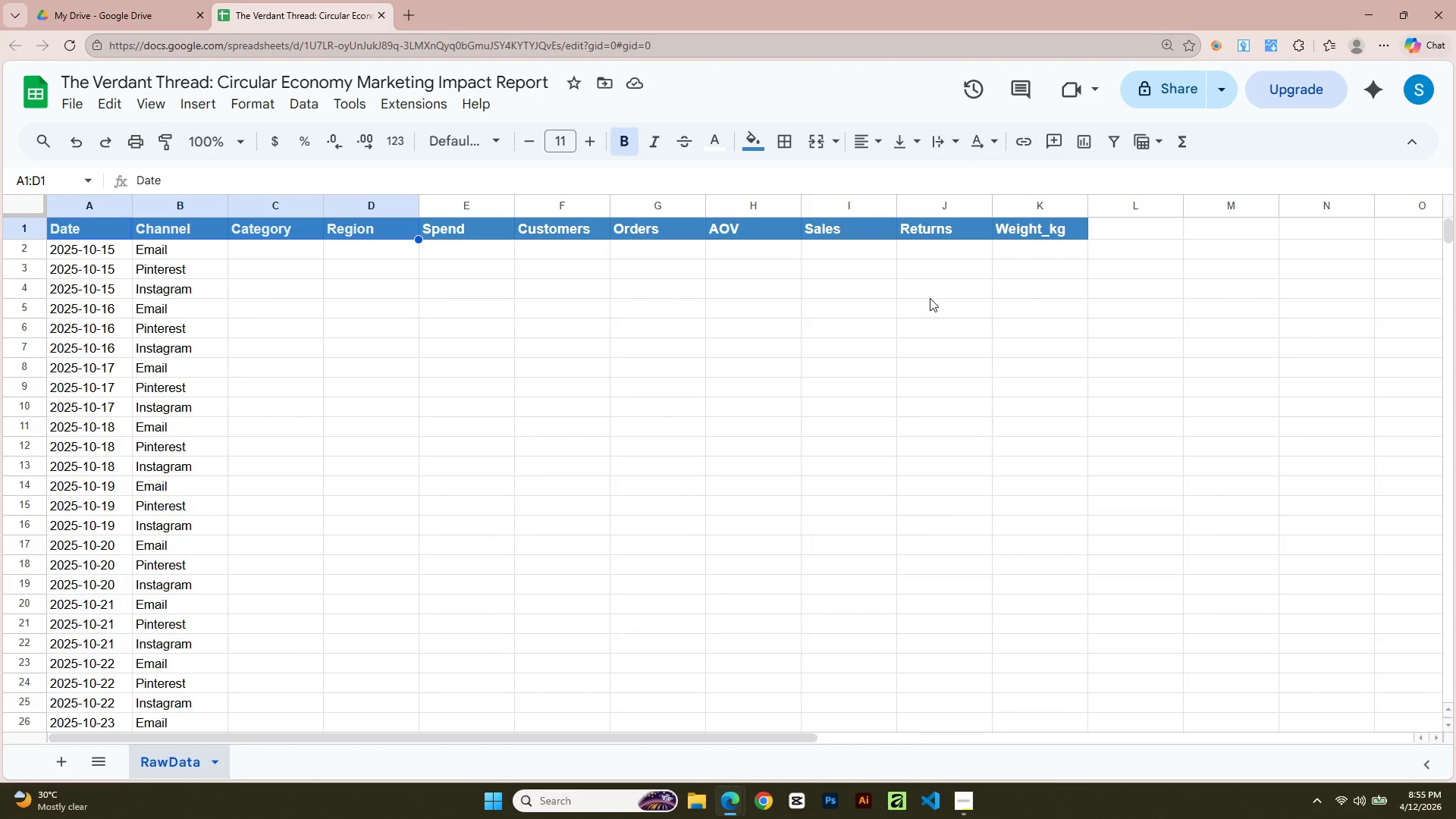 
key(Shift+ArrowRight)
 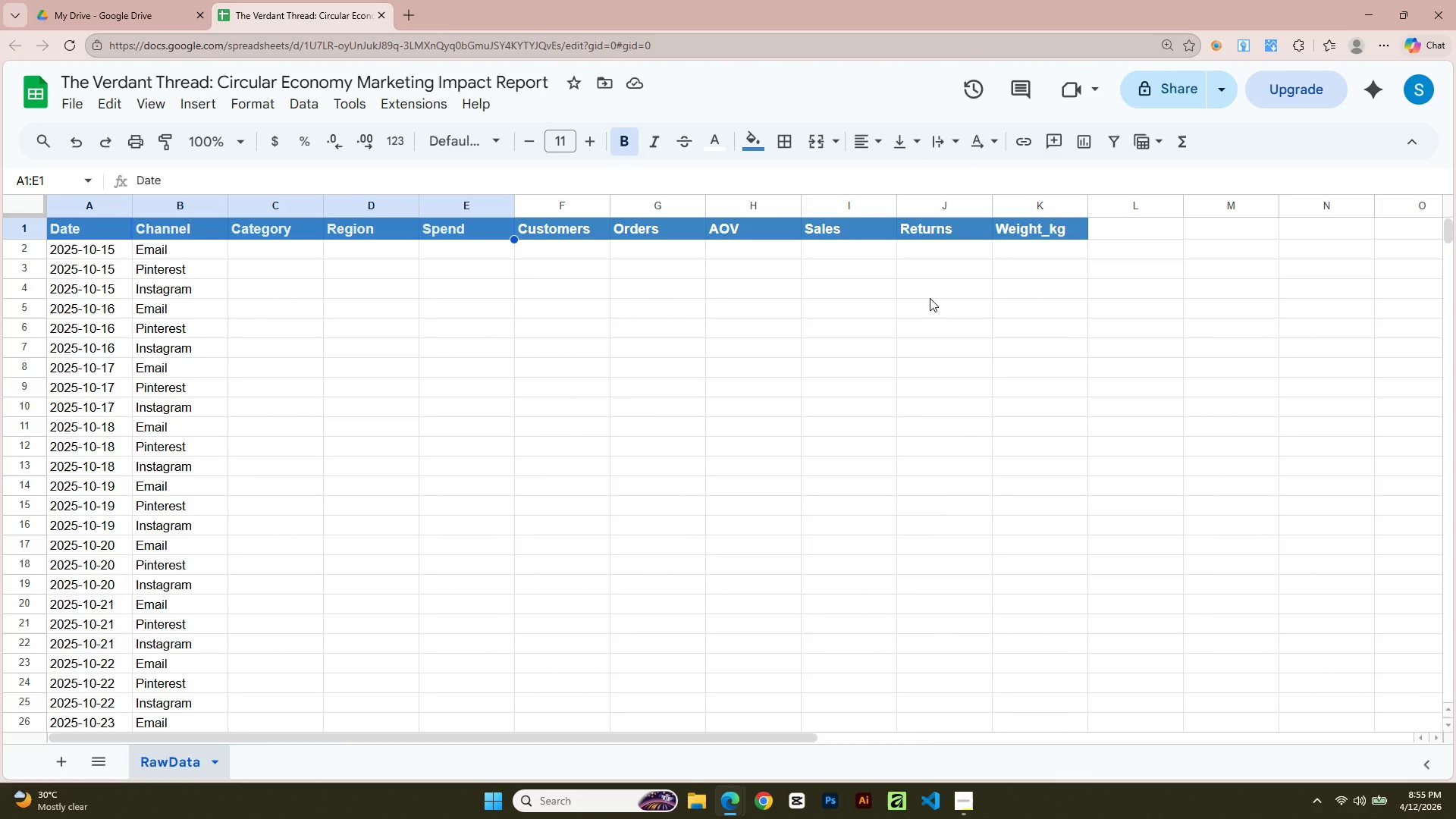 
key(Shift+ArrowRight)
 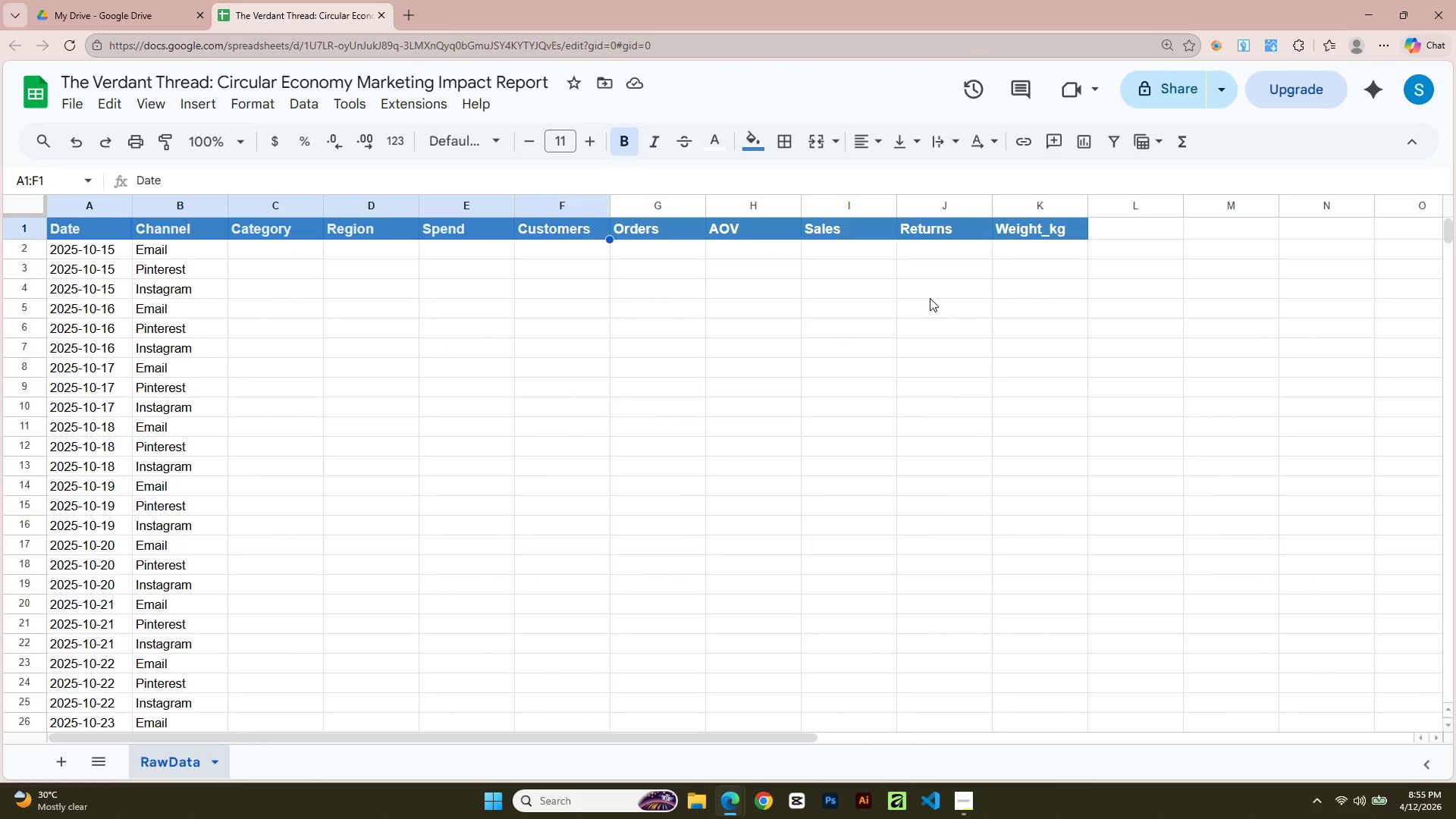 
key(Shift+ArrowRight)
 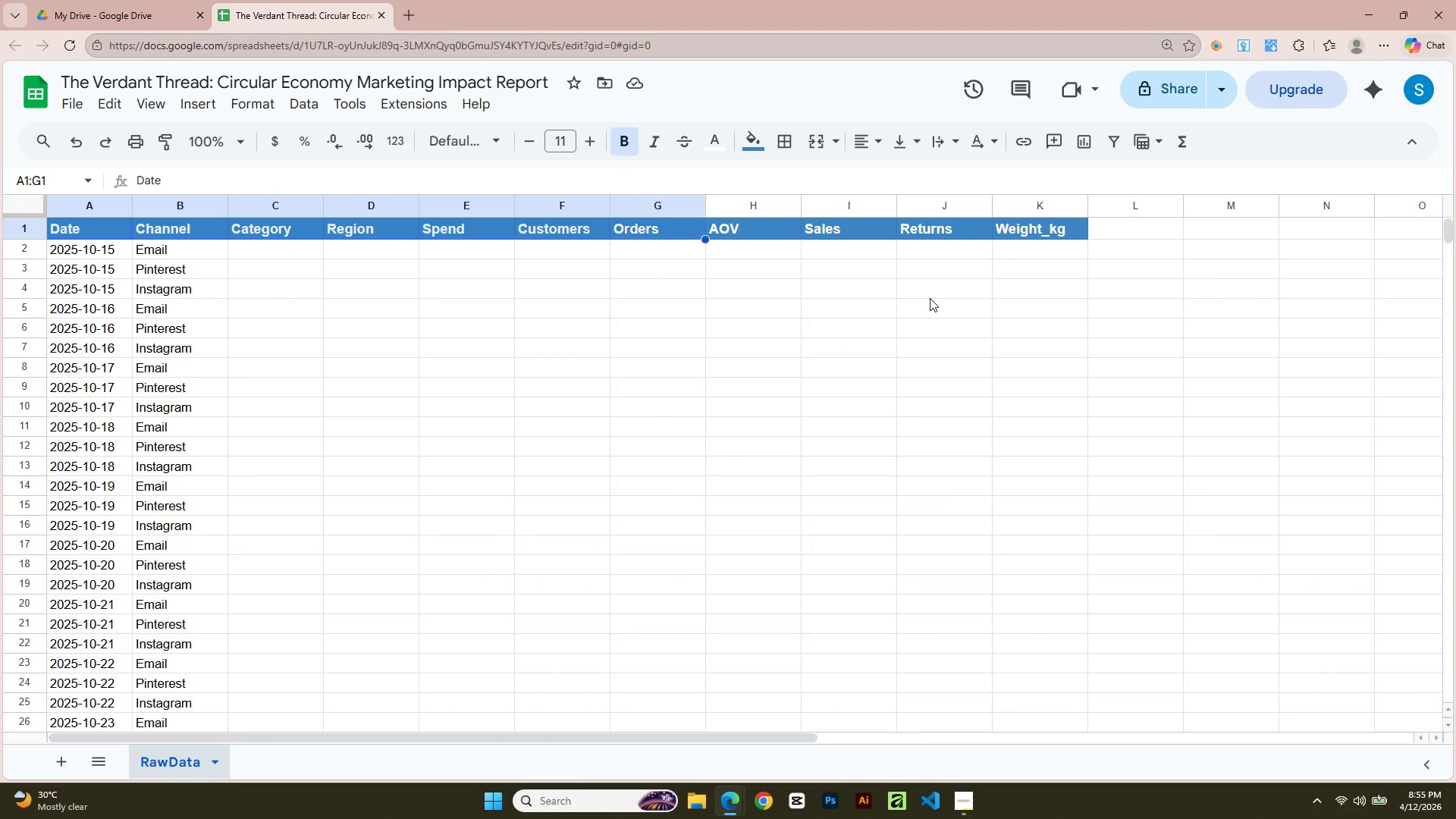 
key(Shift+ArrowRight)
 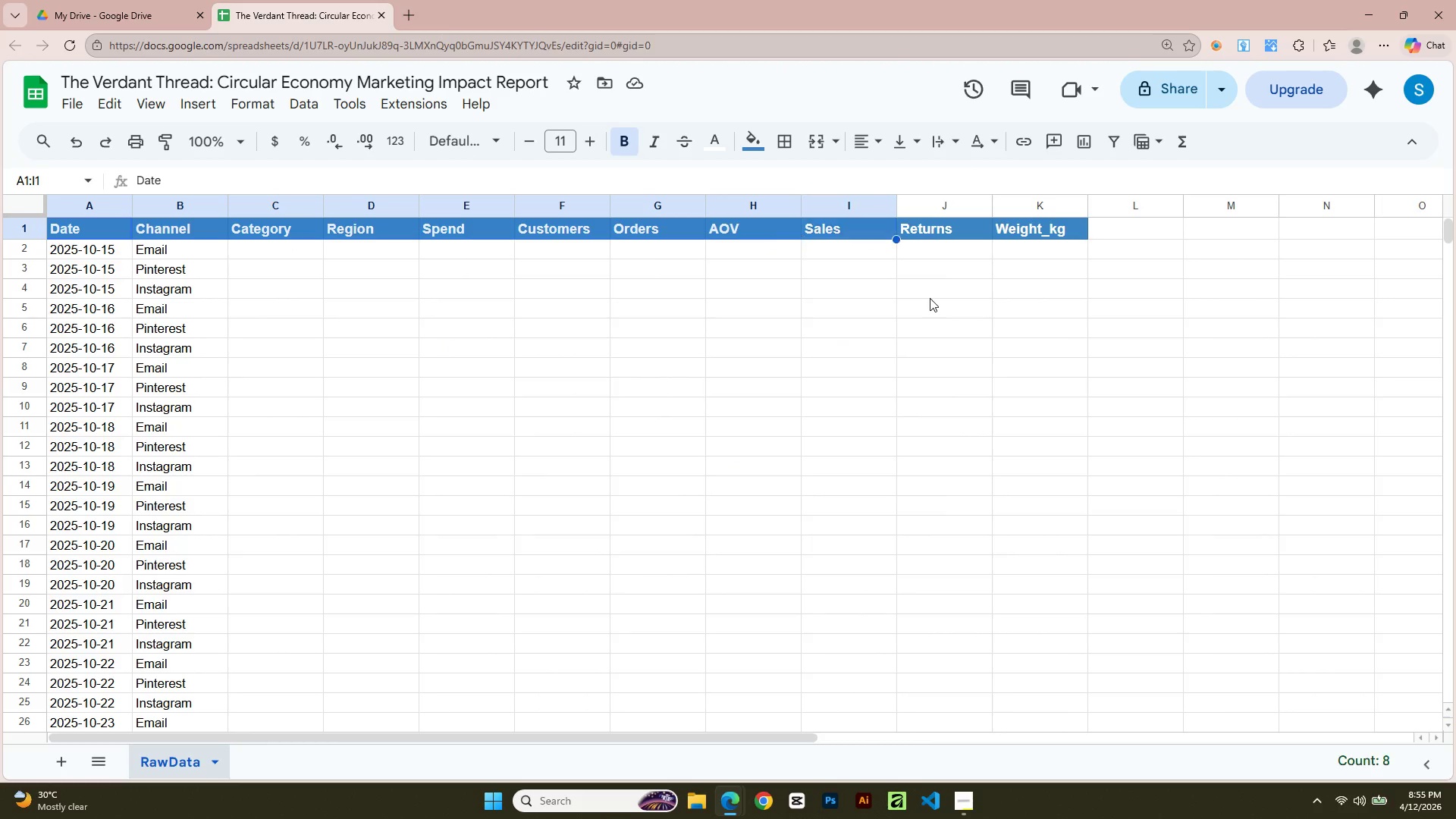 
key(Shift+ArrowRight)
 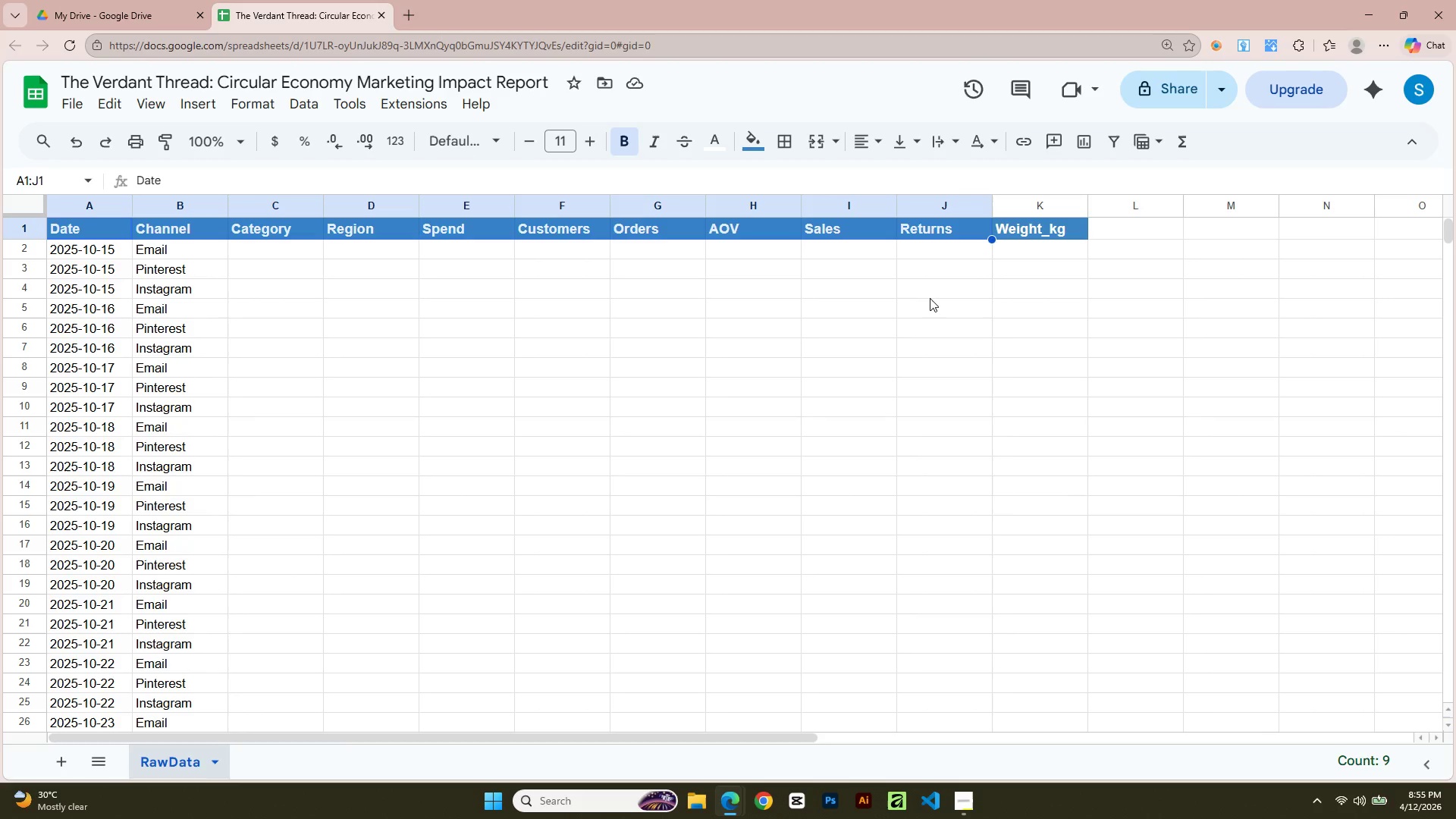 
key(Shift+ArrowRight)
 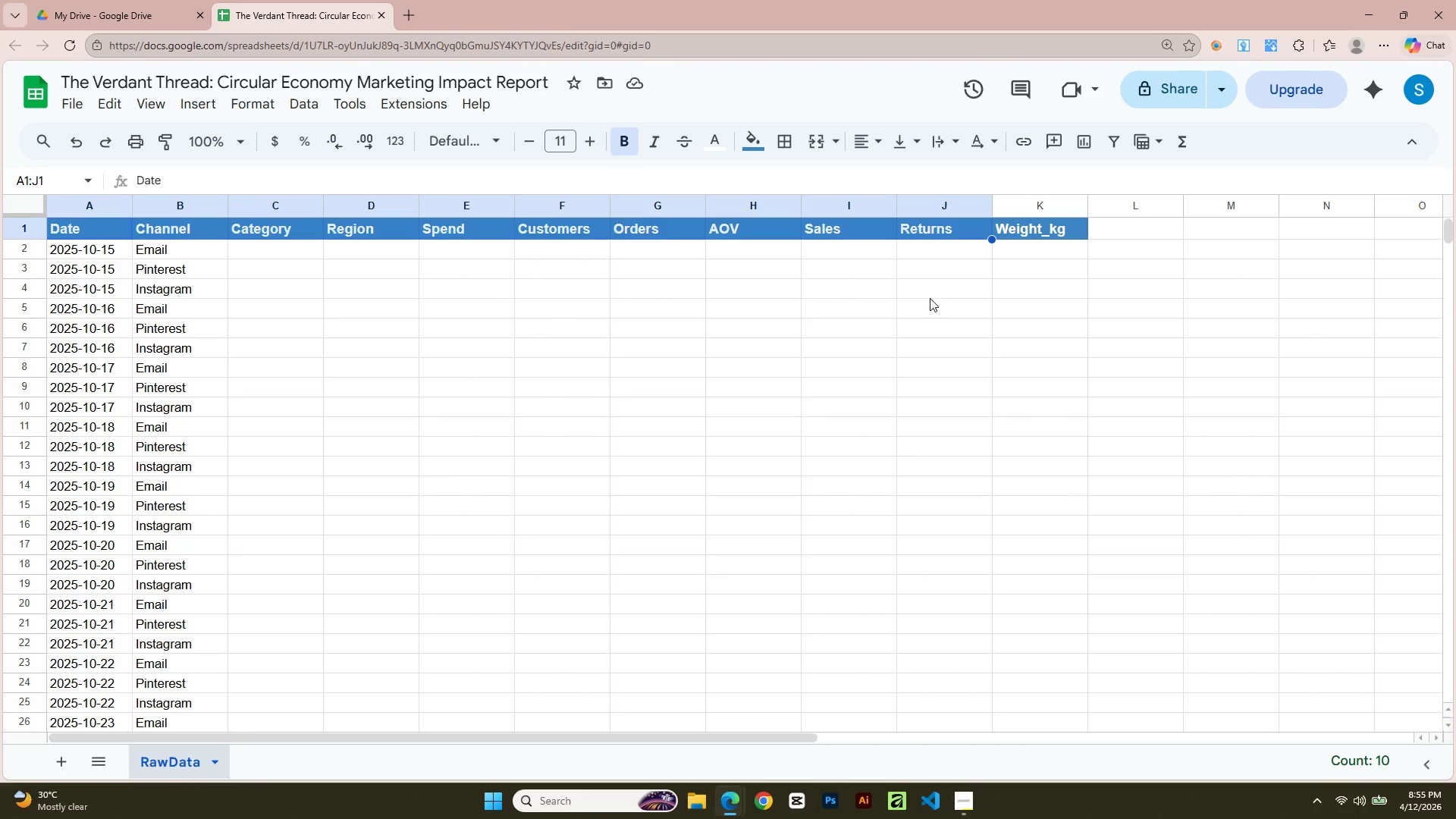 
key(Shift+ArrowRight)
 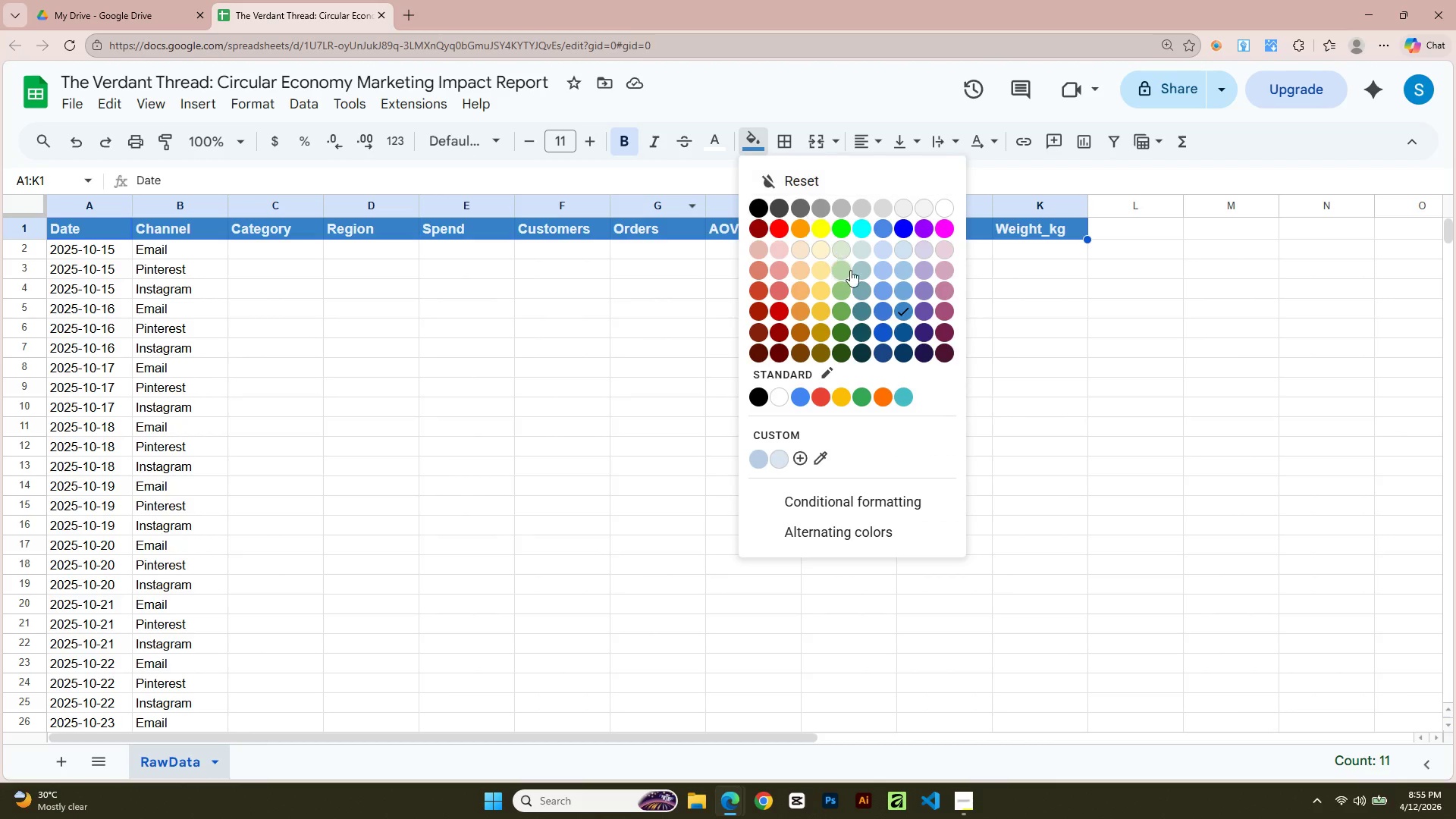 
left_click([908, 329])
 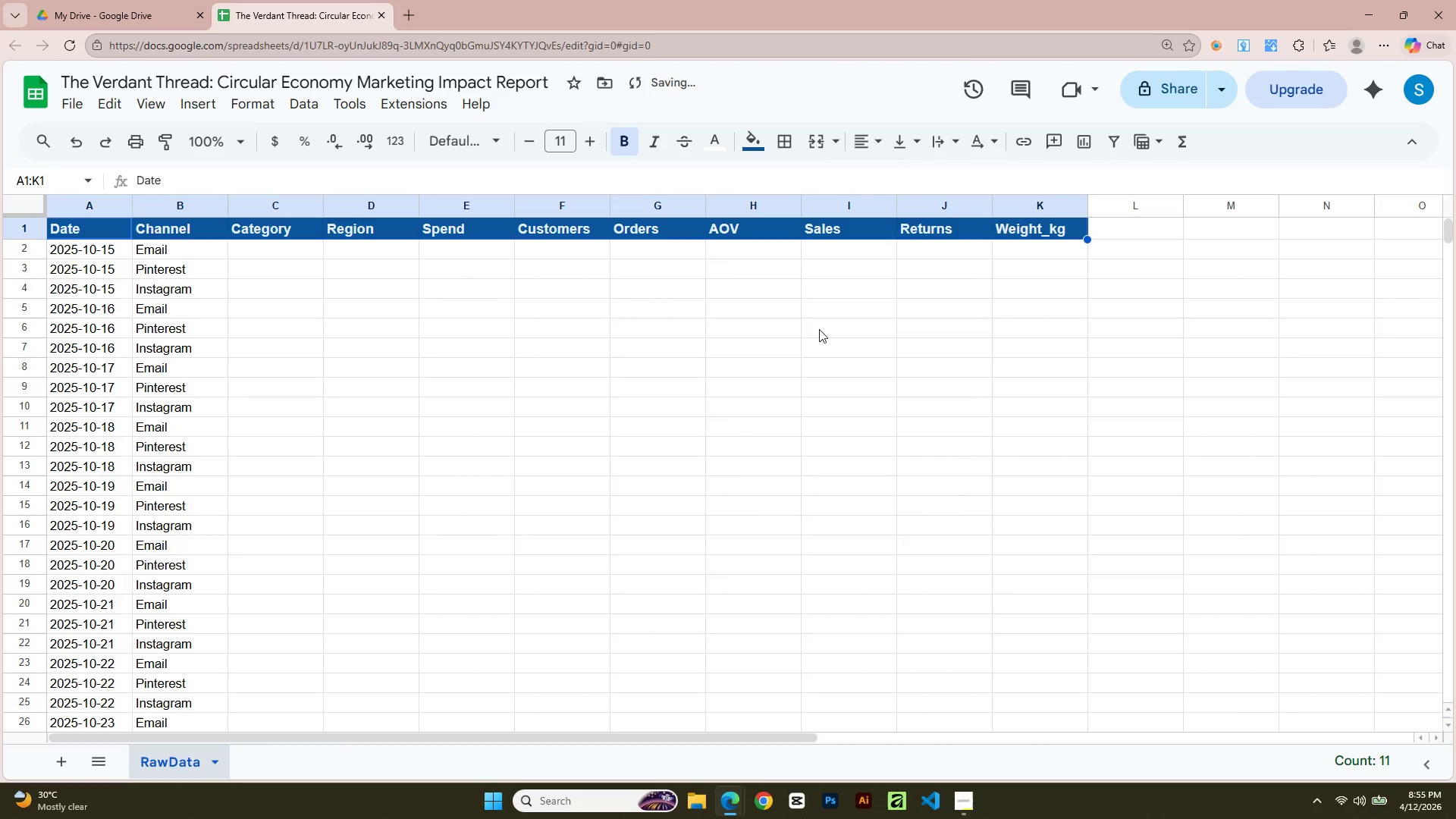 
left_click([731, 332])
 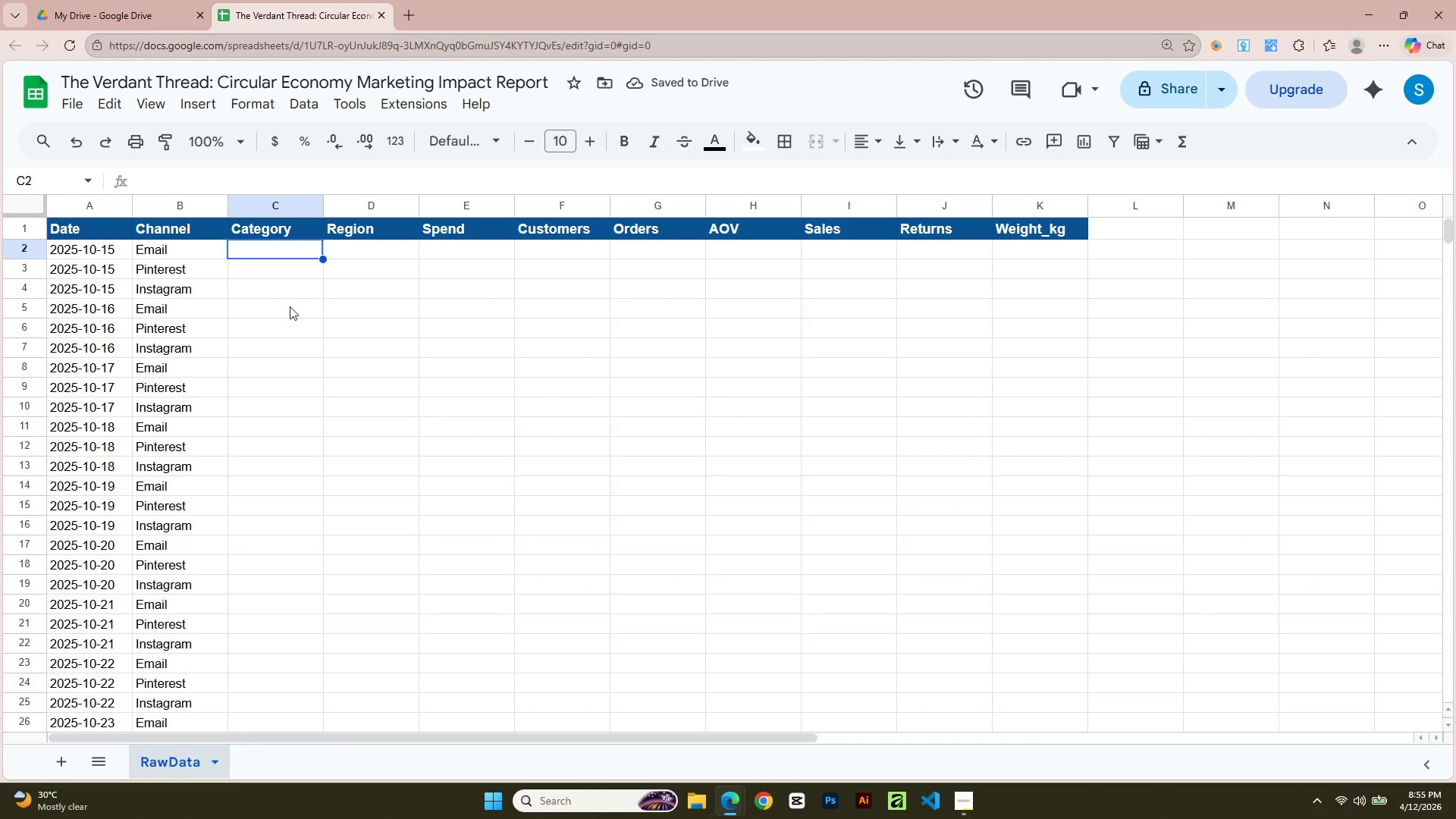 
key(Alt+AltLeft)
 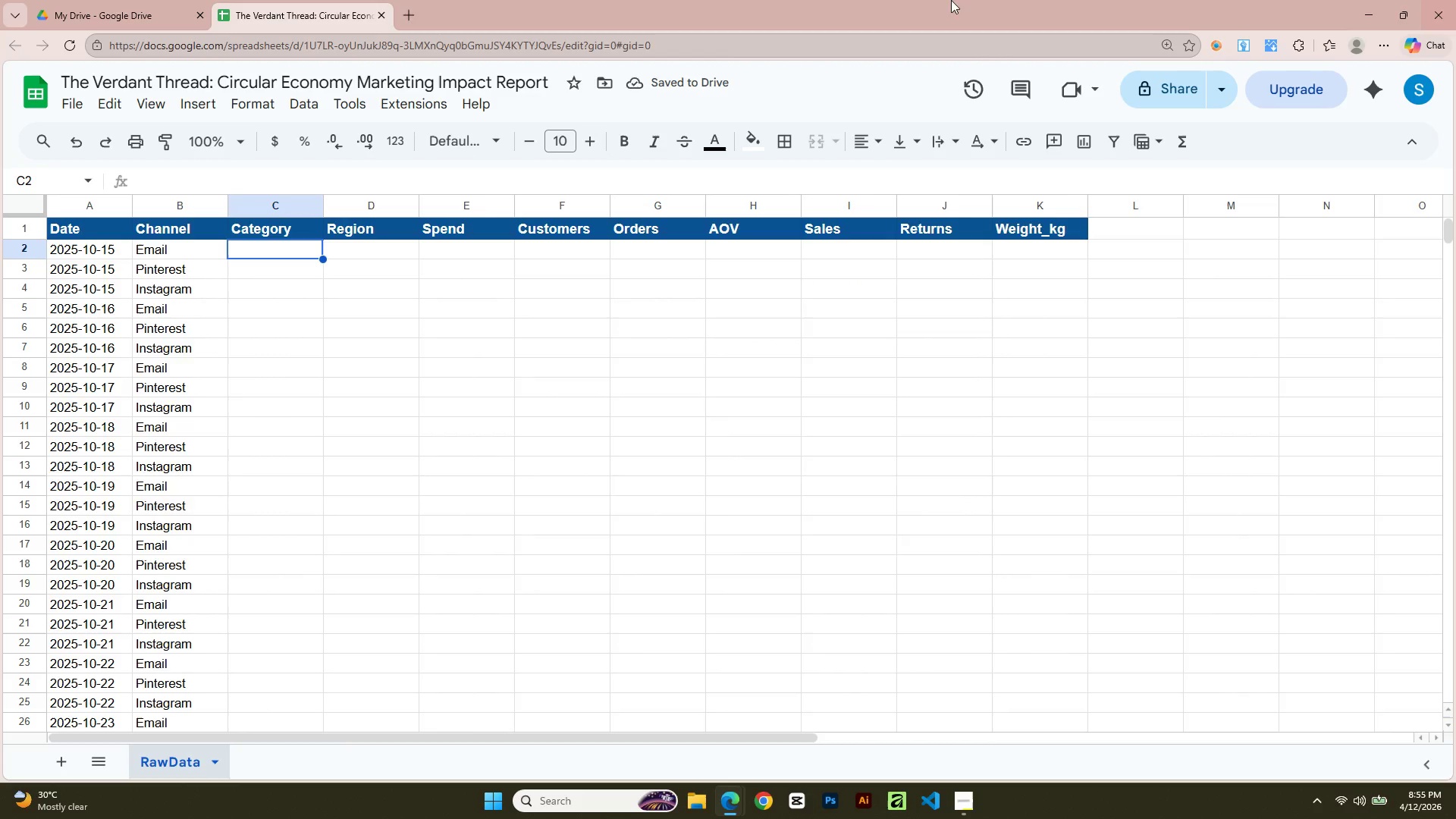 
key(Alt+Tab)
 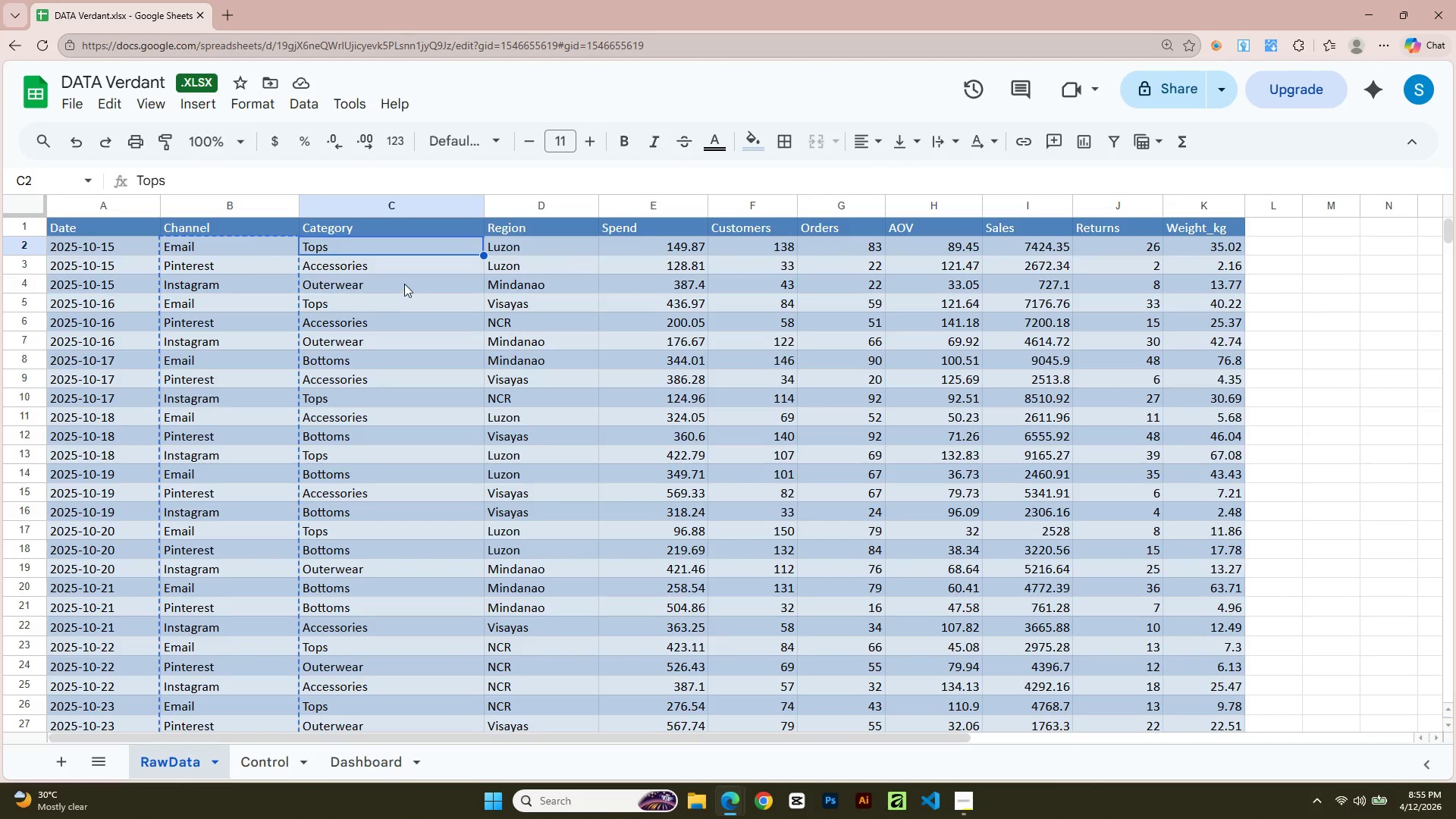 
left_click([408, 254])
 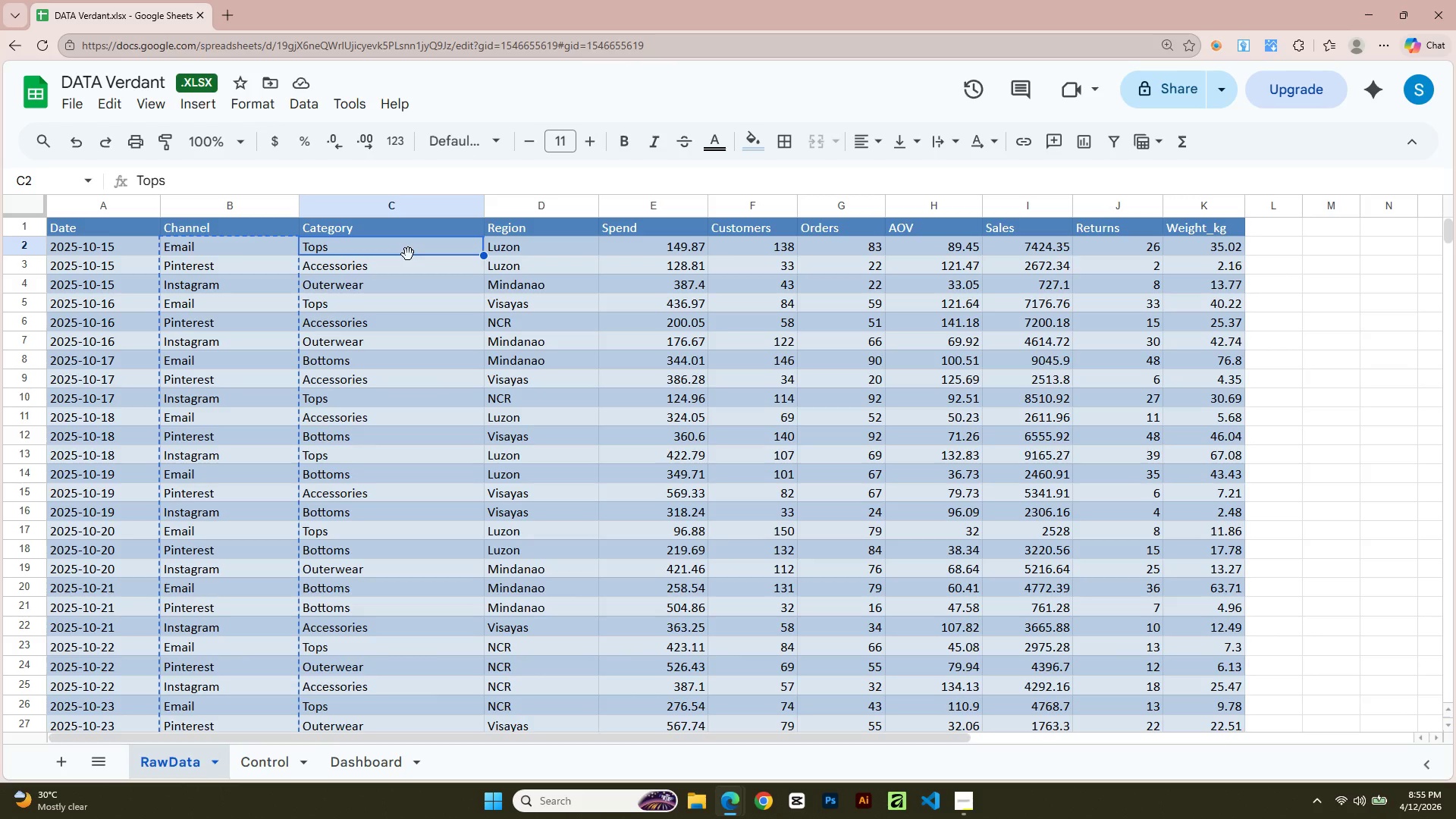 
key(Shift+ArrowDown)
 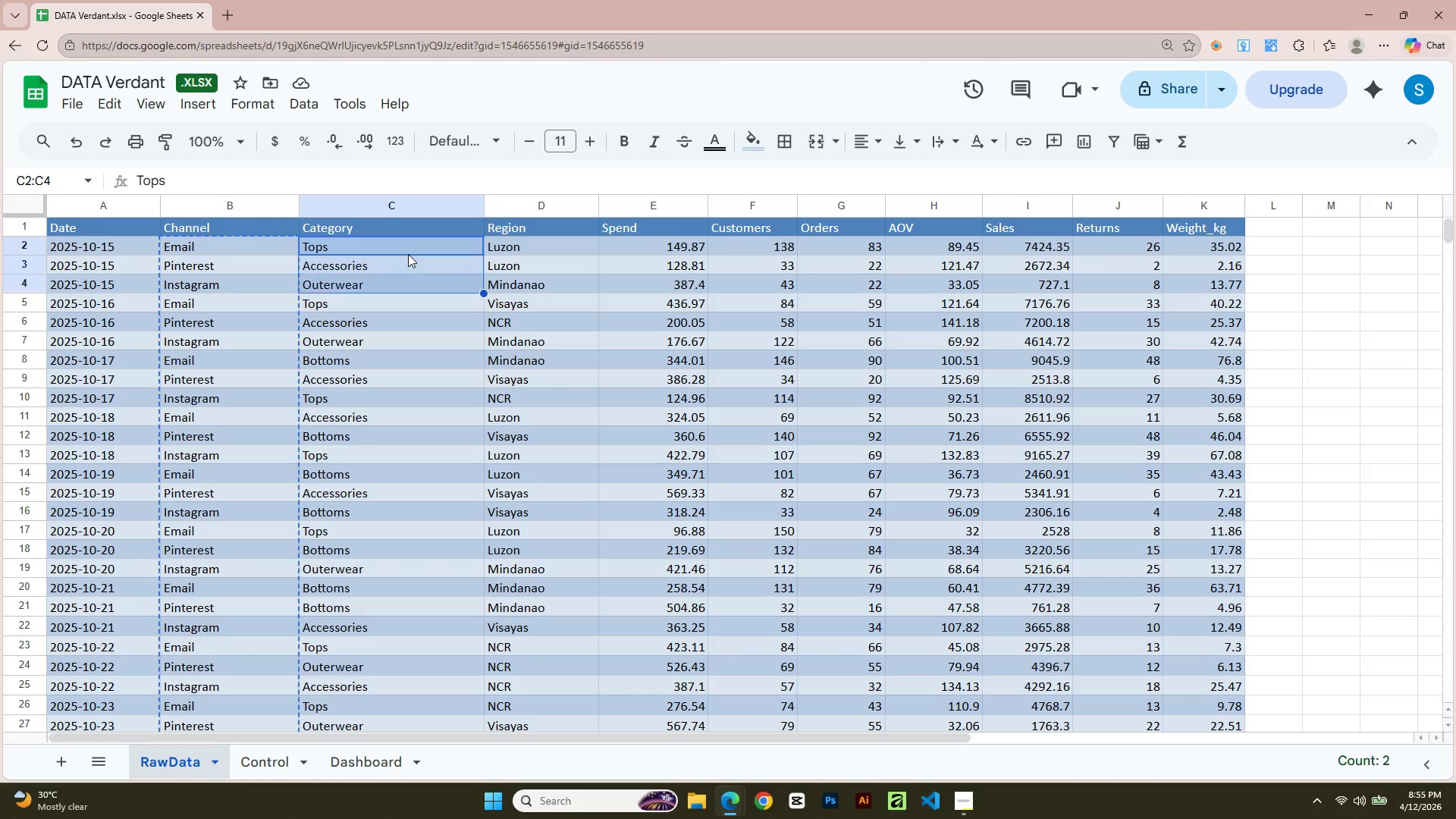 
hold_key(key=ArrowDown, duration=1.51)
 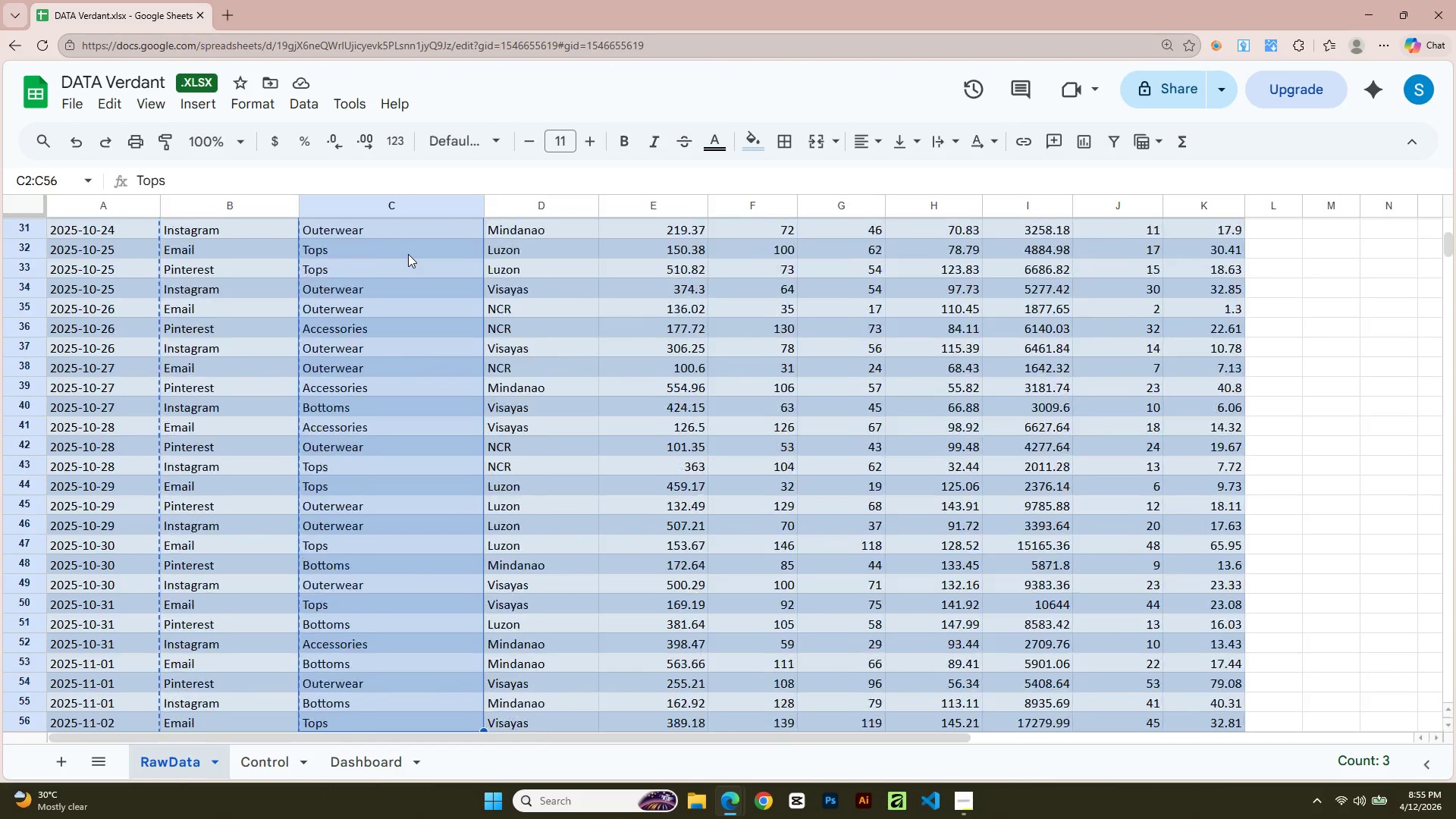 
hold_key(key=ArrowDown, duration=1.5)
 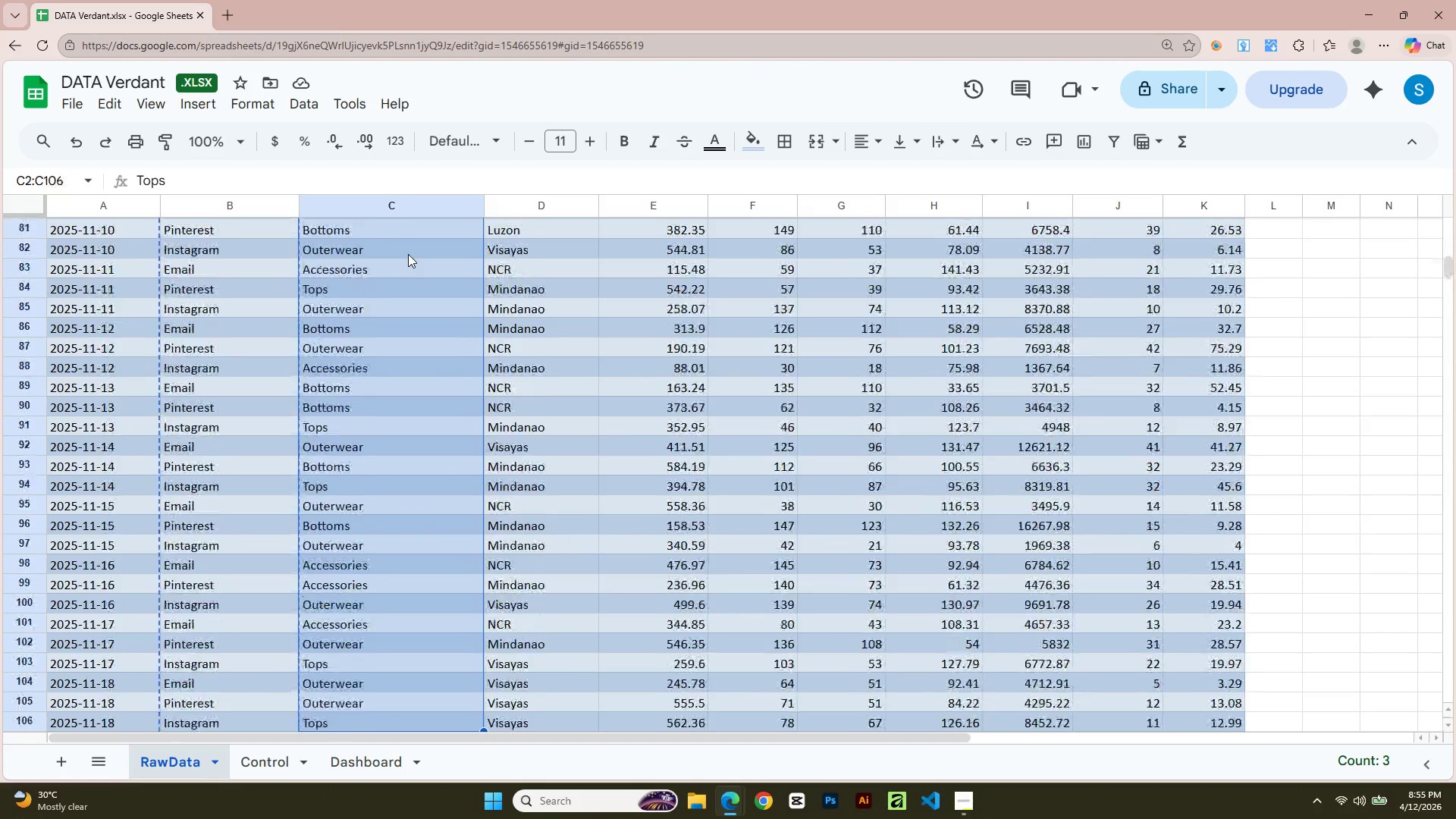 
hold_key(key=ArrowDown, duration=1.5)
 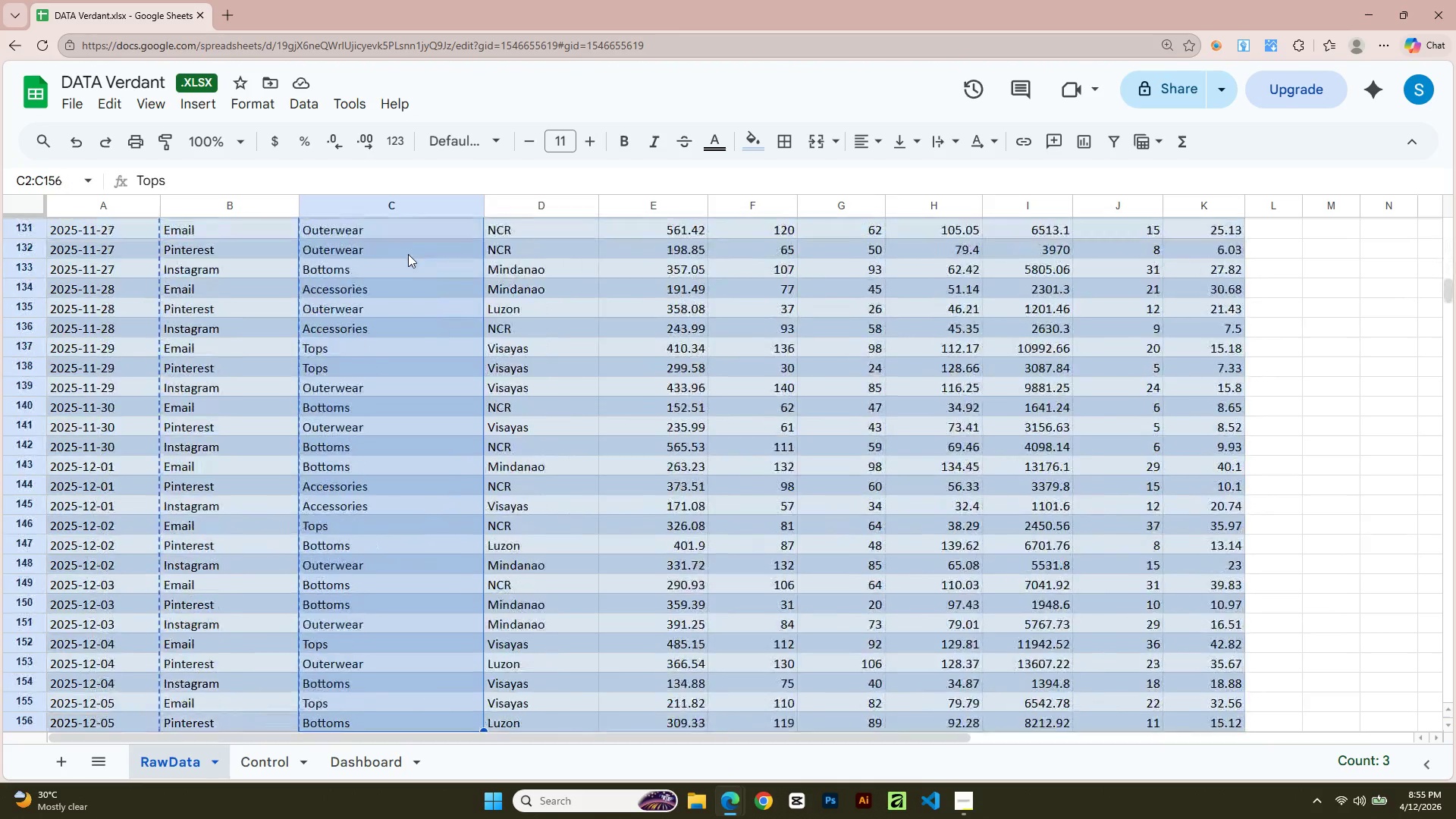 
hold_key(key=ArrowDown, duration=1.5)
 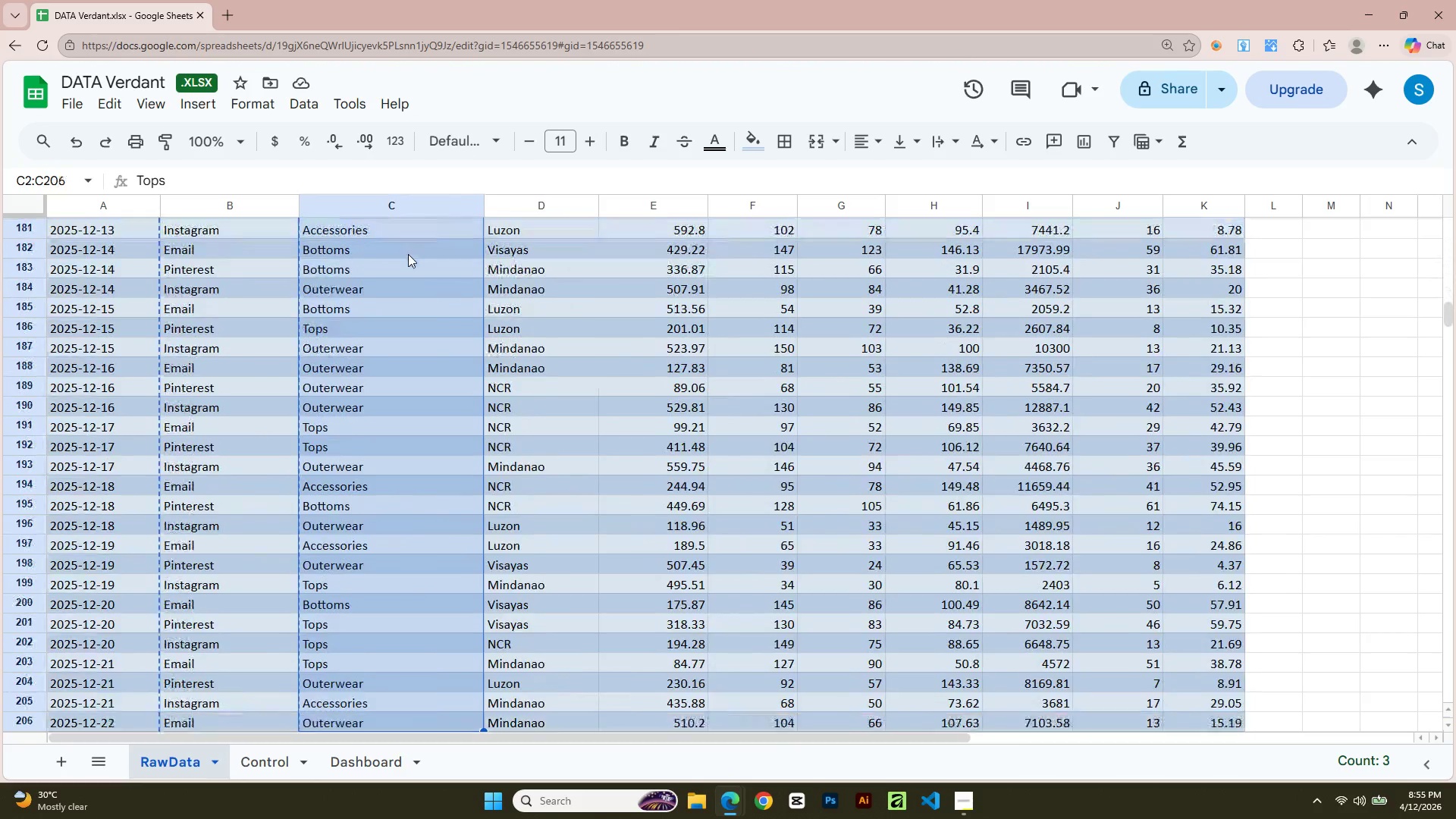 
hold_key(key=ArrowDown, duration=1.5)
 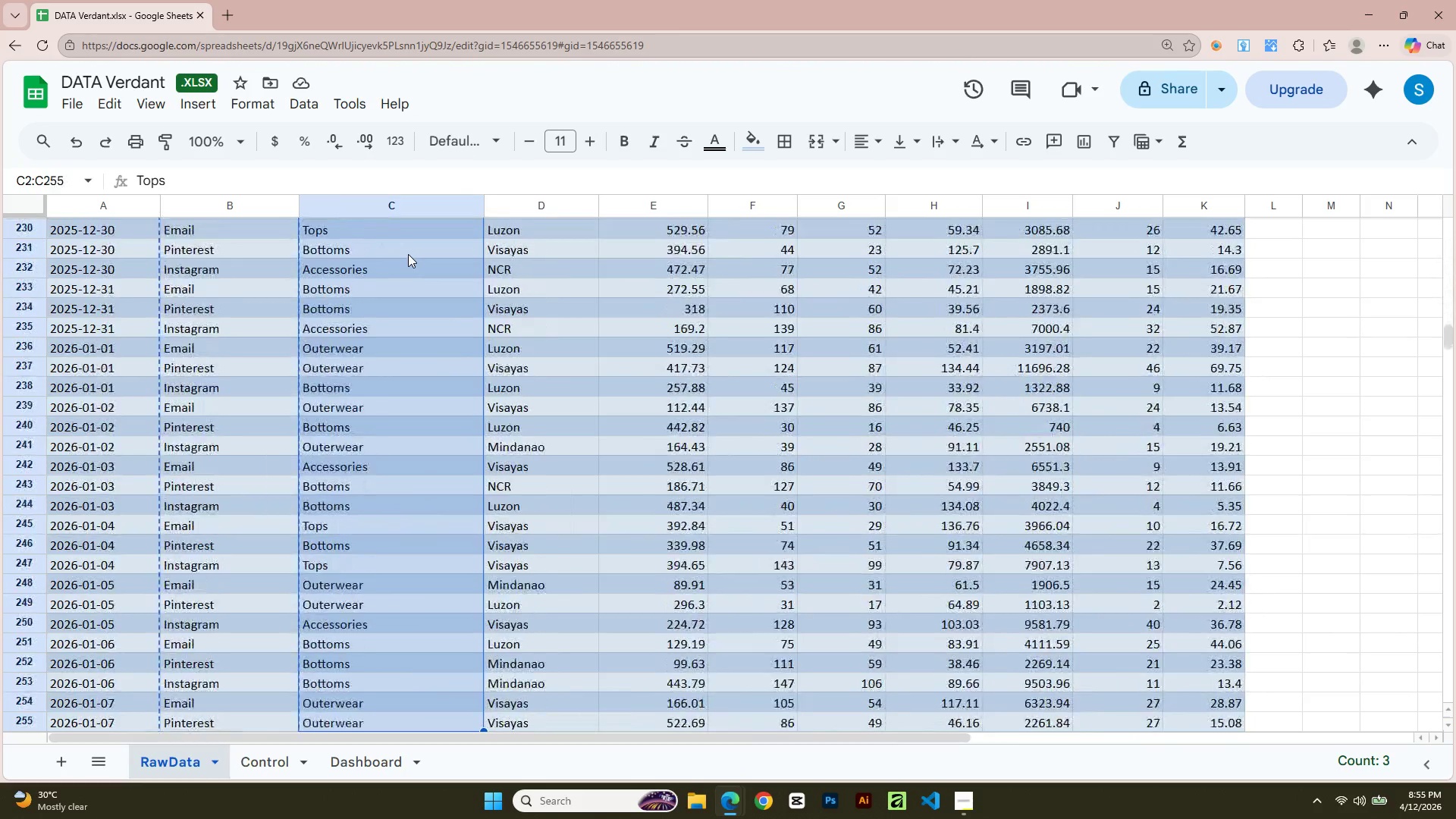 
hold_key(key=ArrowDown, duration=1.5)
 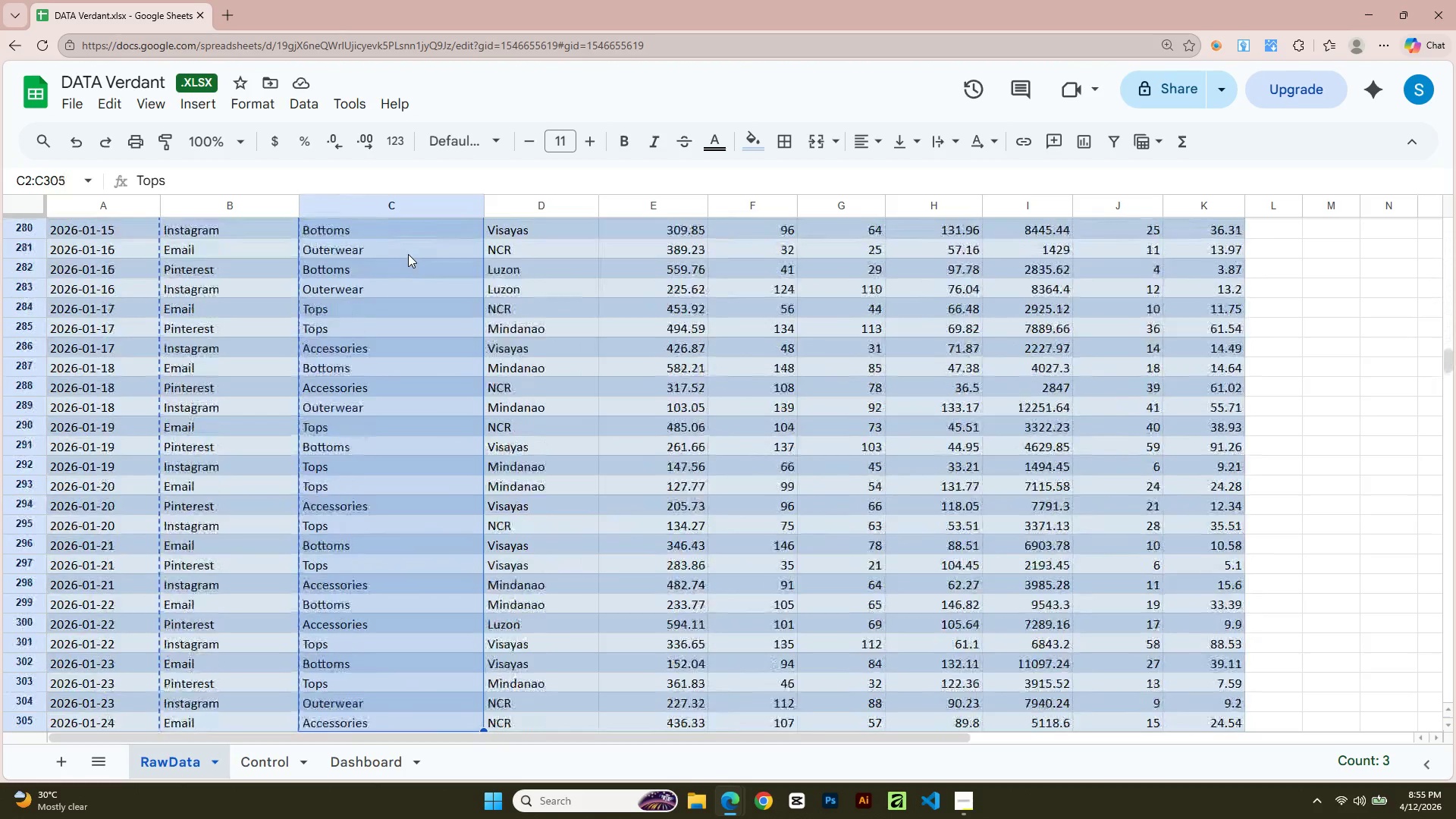 
hold_key(key=ArrowDown, duration=1.5)
 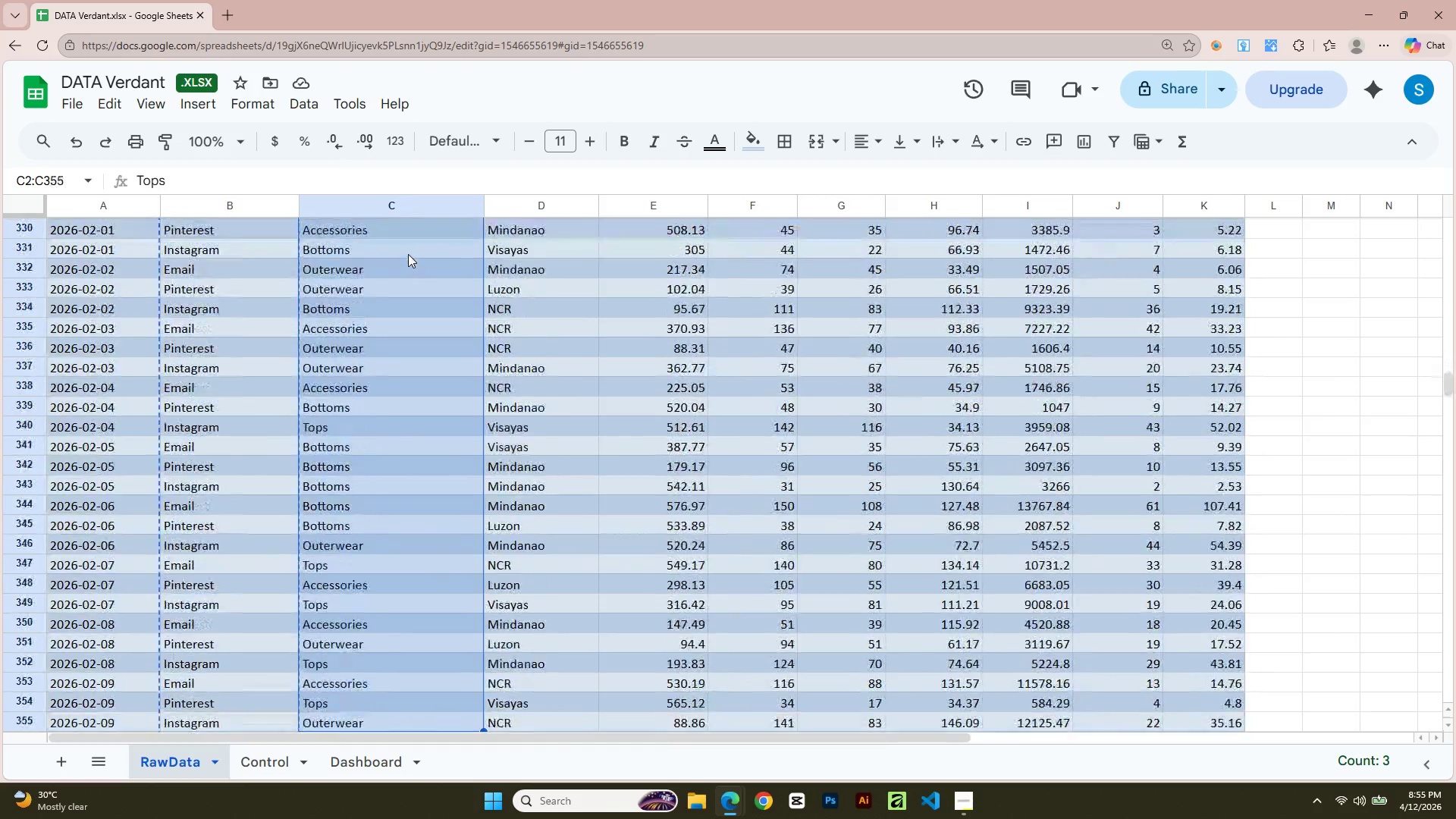 
hold_key(key=ArrowDown, duration=1.5)
 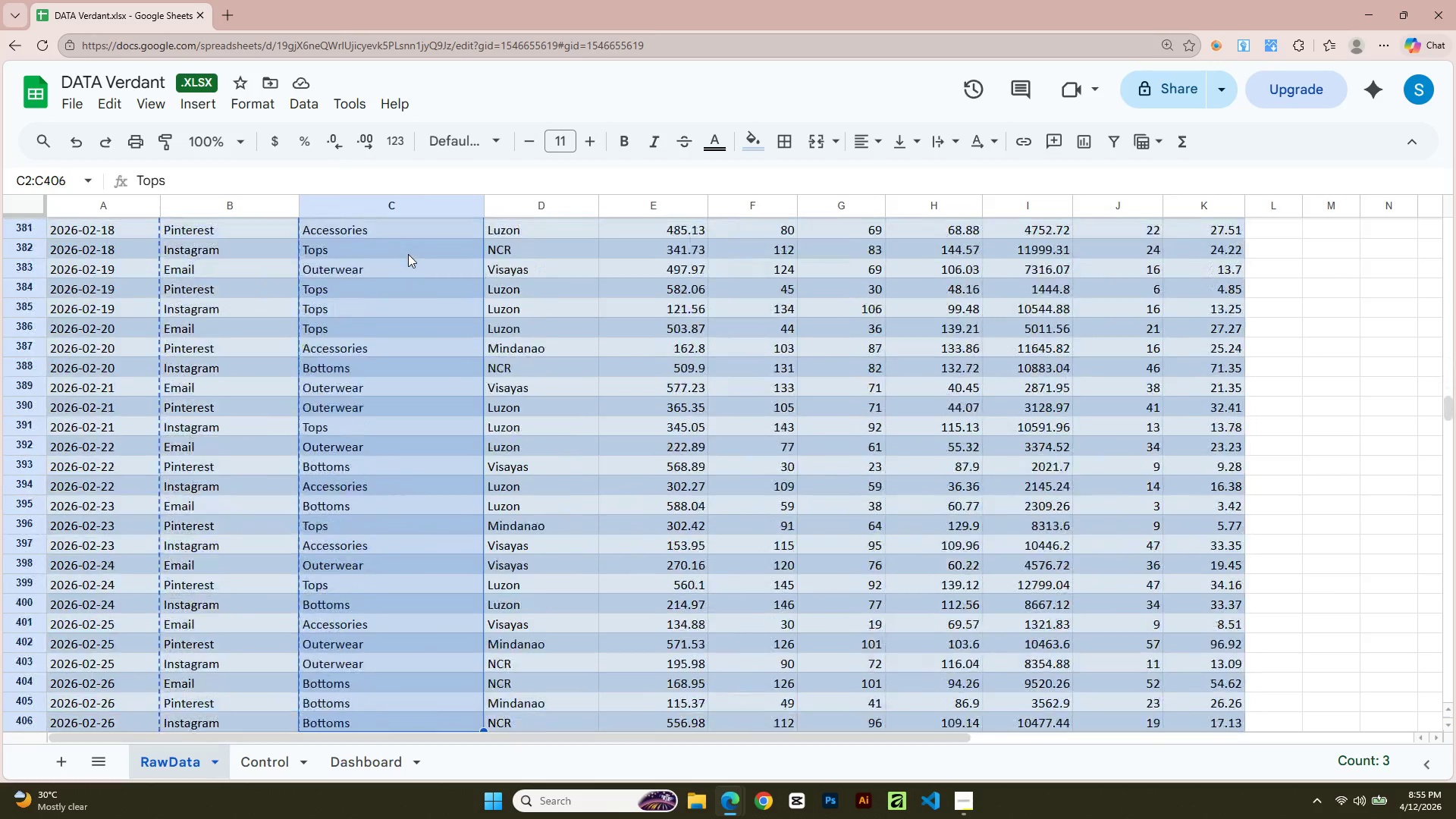 
hold_key(key=ArrowDown, duration=1.5)
 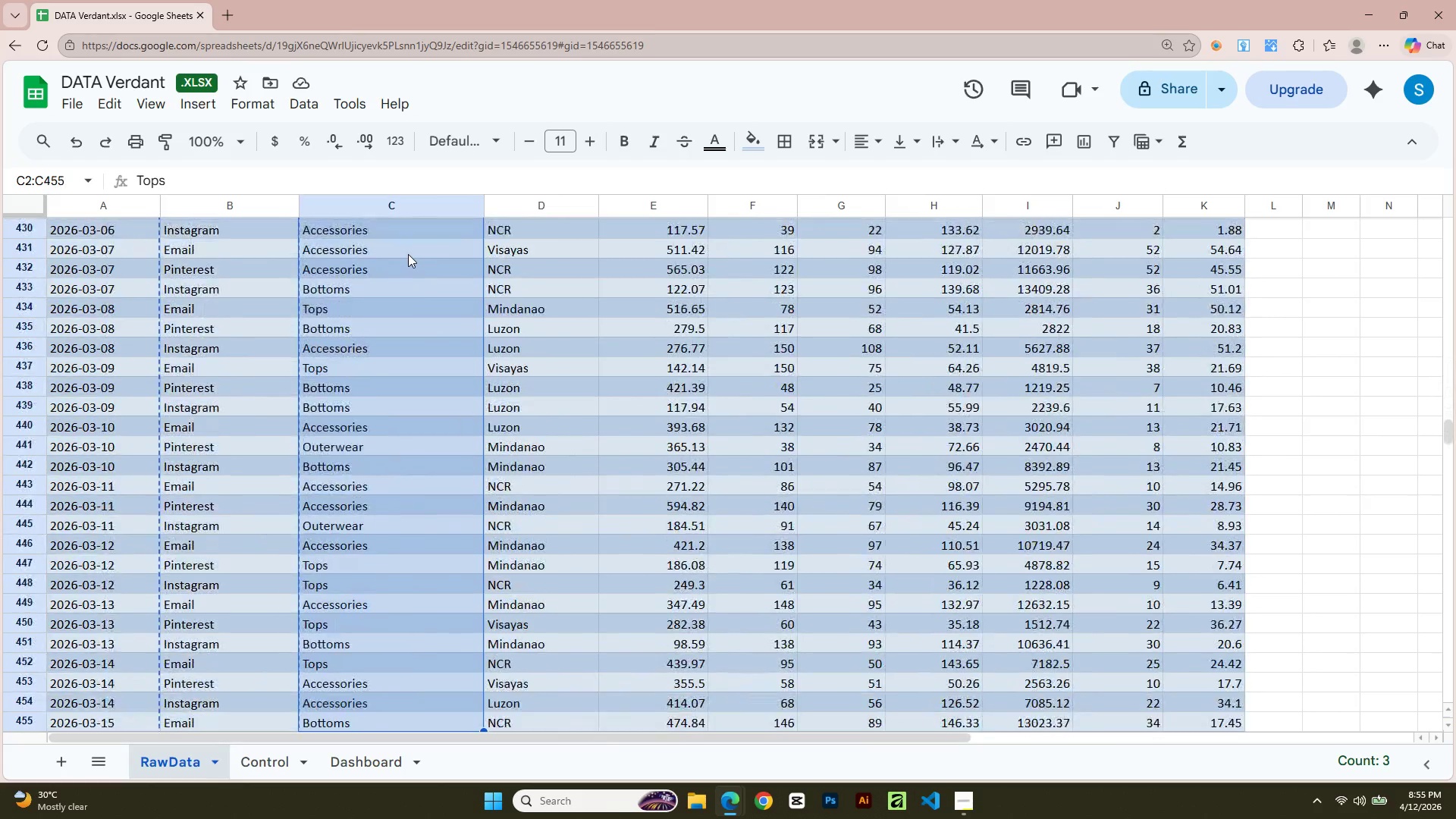 
hold_key(key=ArrowDown, duration=1.5)
 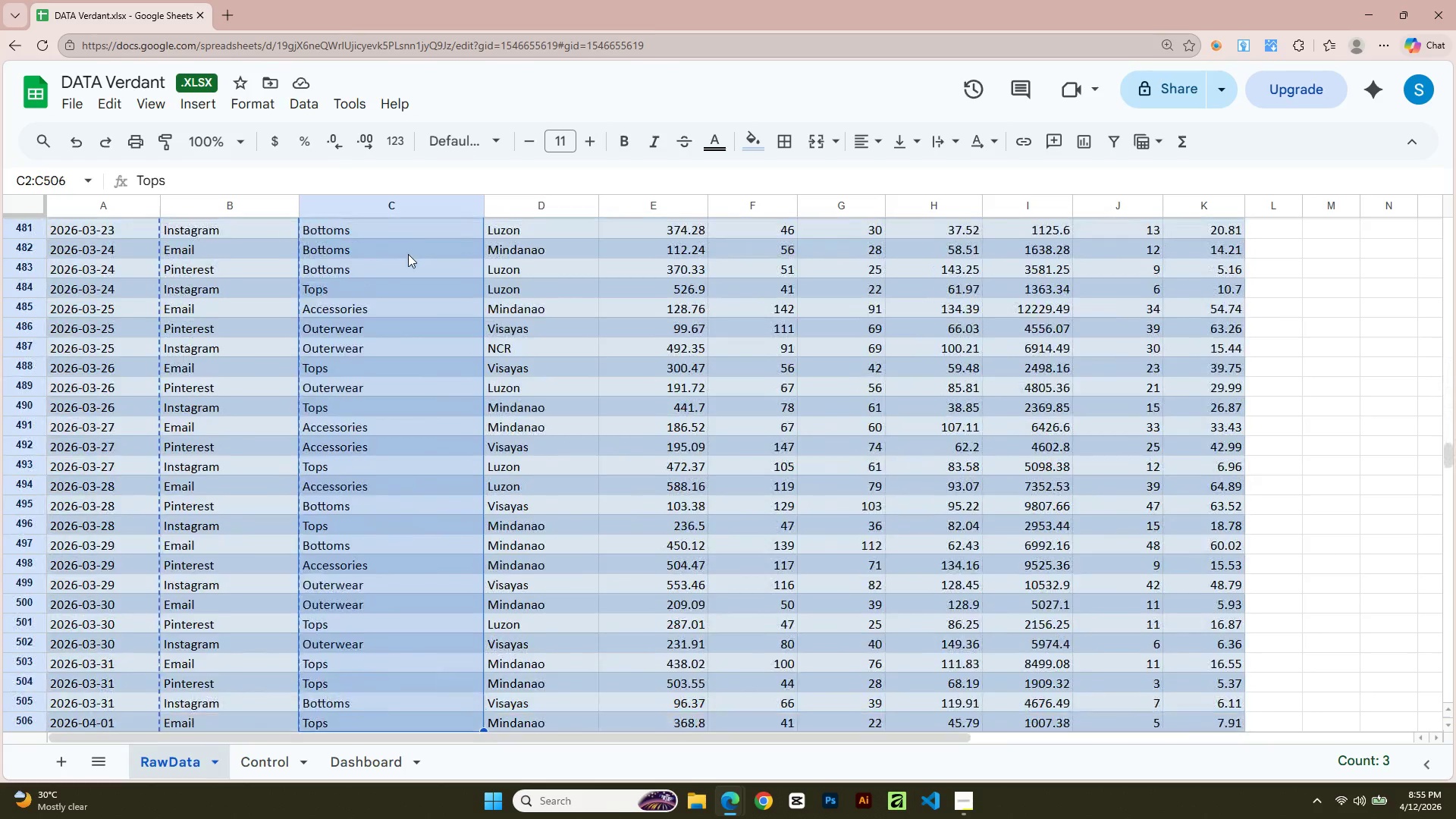 
hold_key(key=ArrowDown, duration=0.8)
 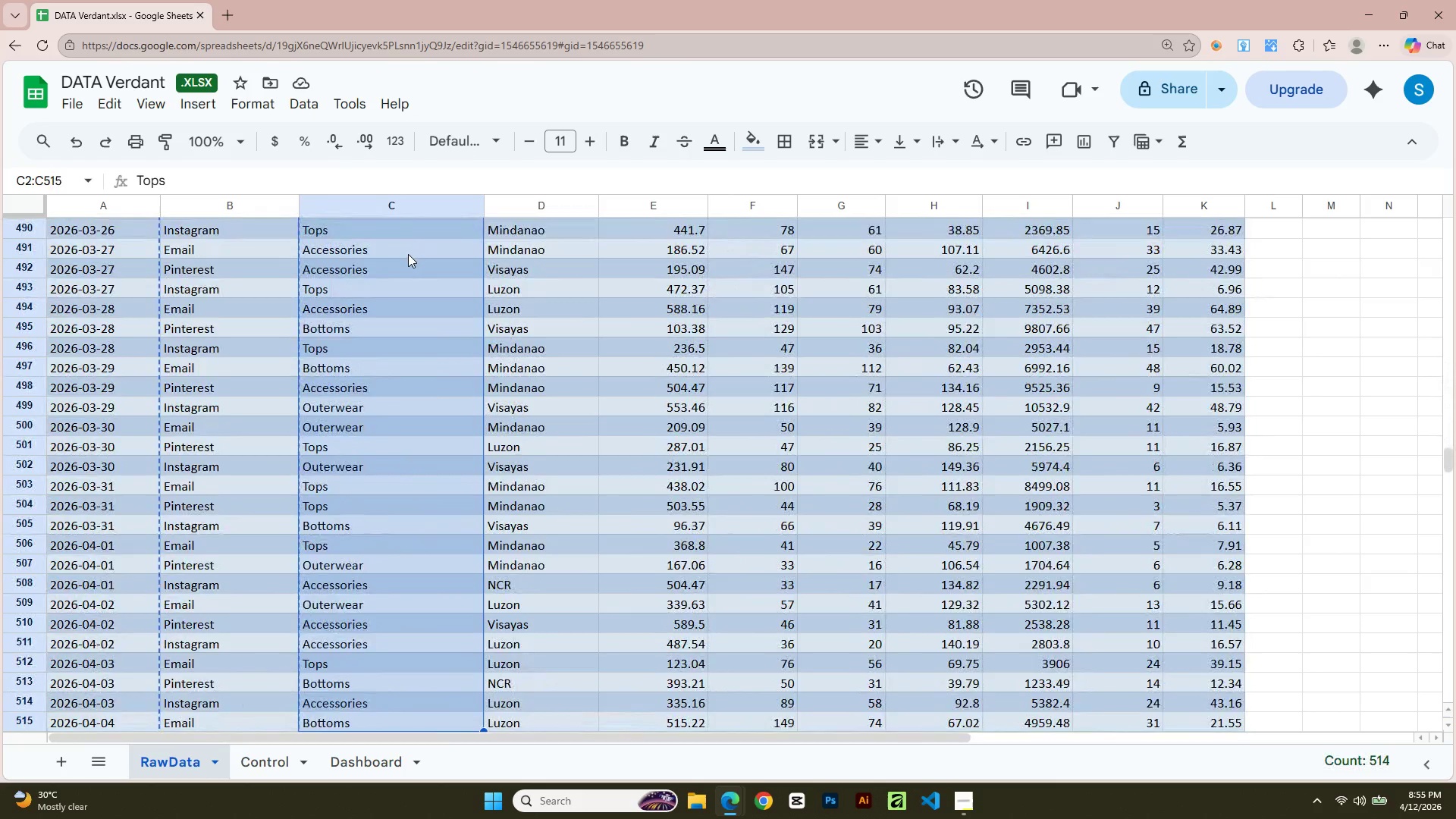 
key(Shift+ArrowDown)
 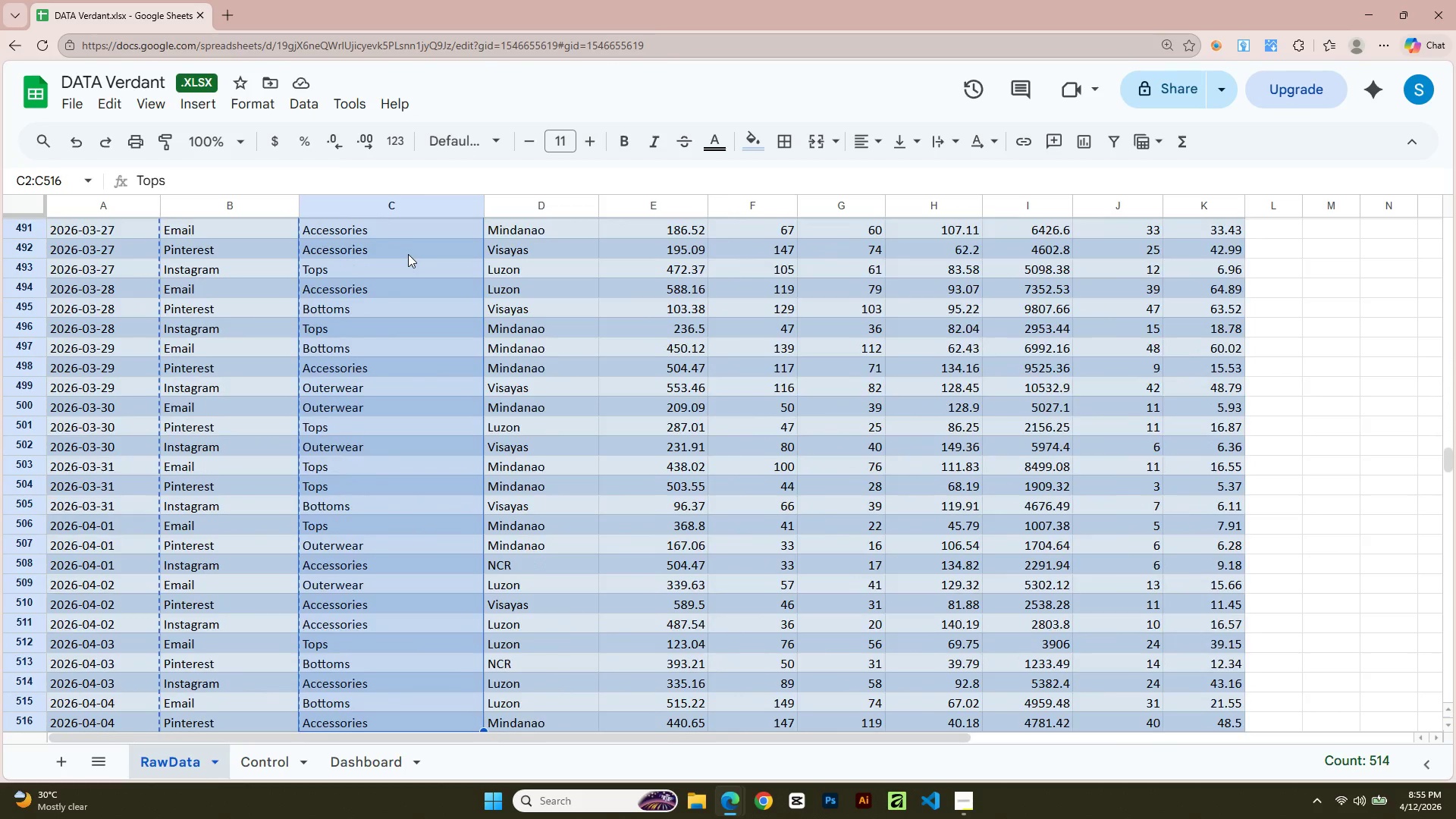 
hold_key(key=ArrowDown, duration=1.52)
 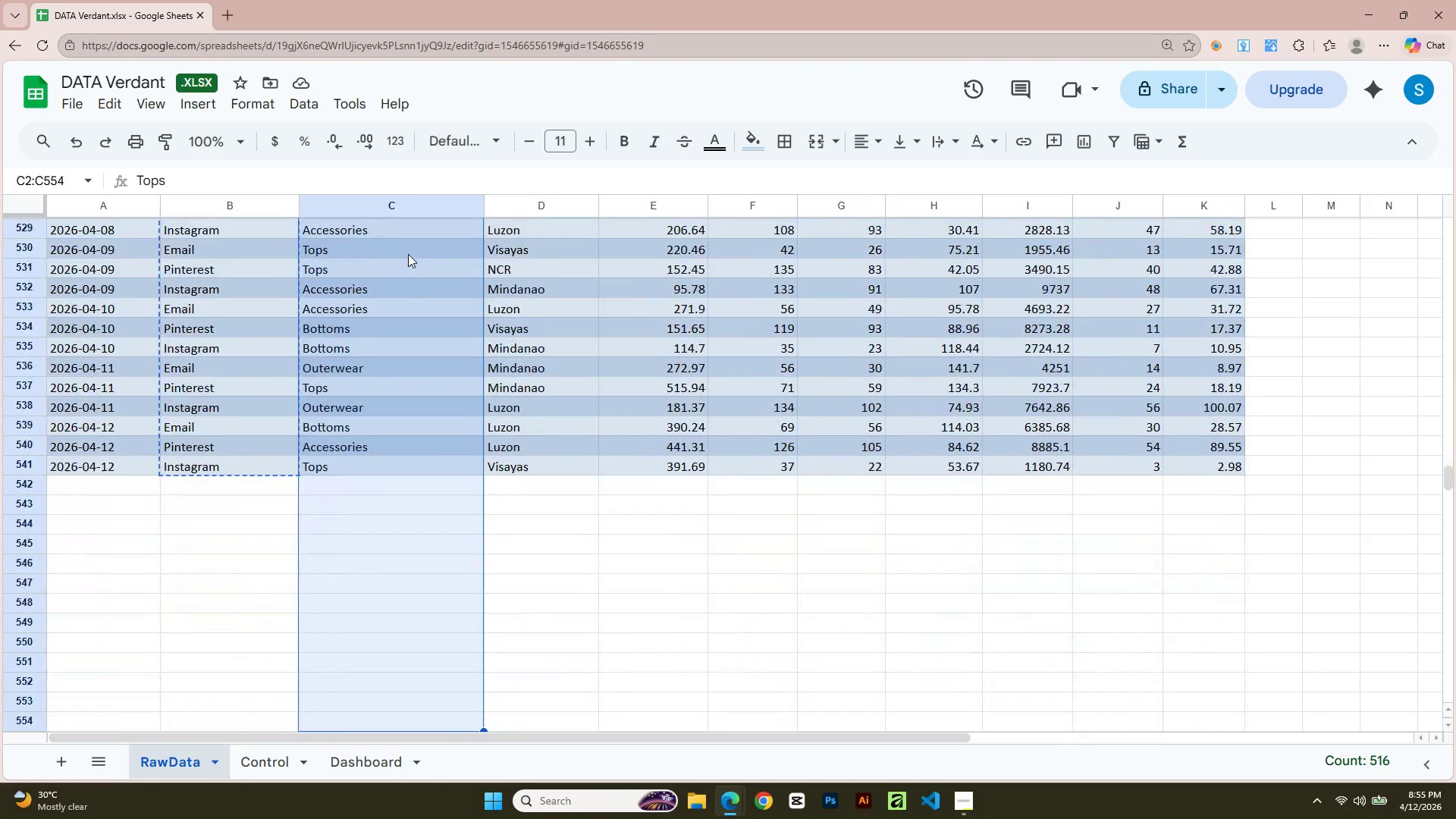 
key(Shift+ArrowDown)
 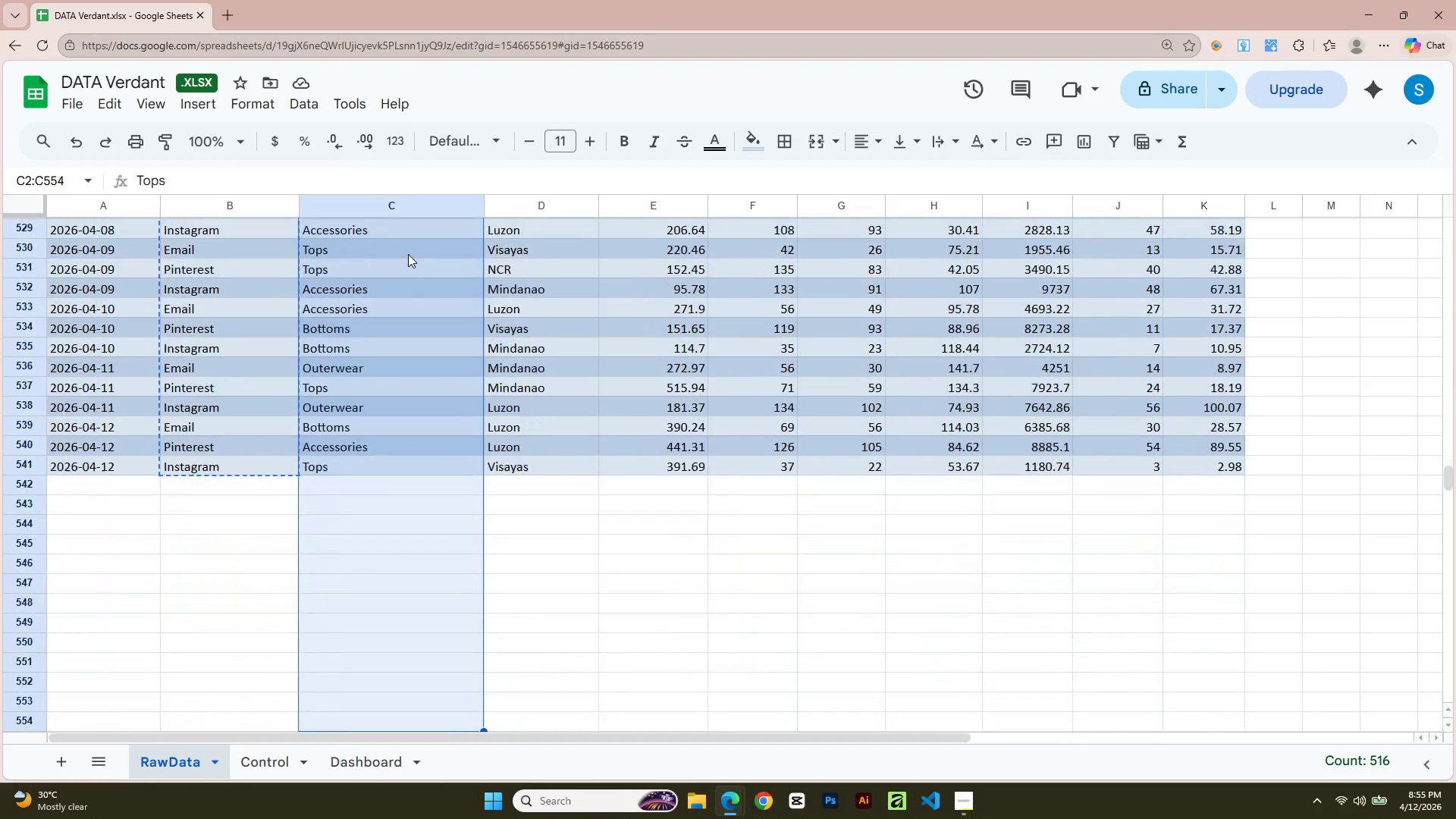 
key(Shift+ArrowDown)
 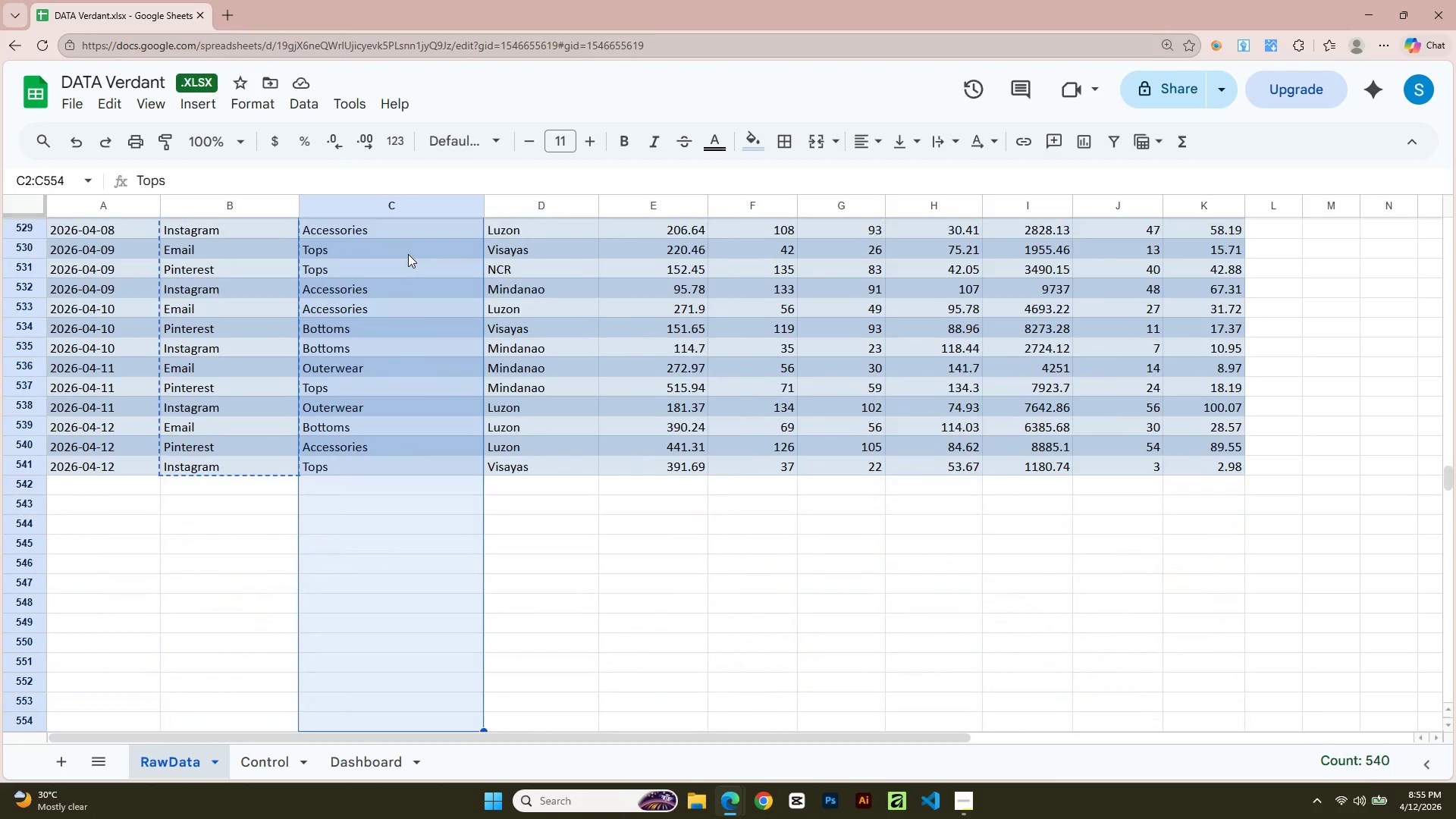 
key(Shift+ArrowUp)
 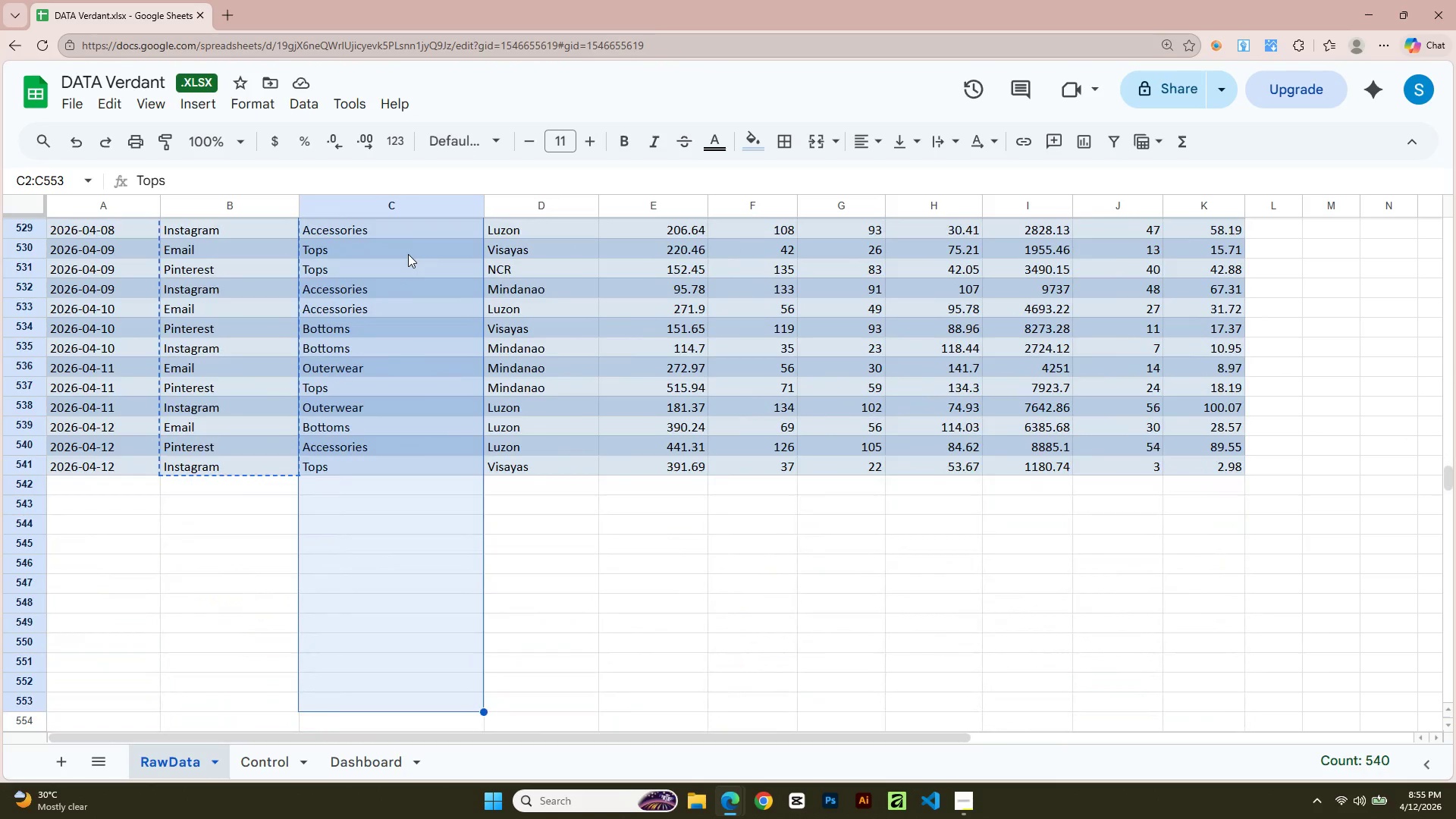 
key(Shift+ArrowUp)
 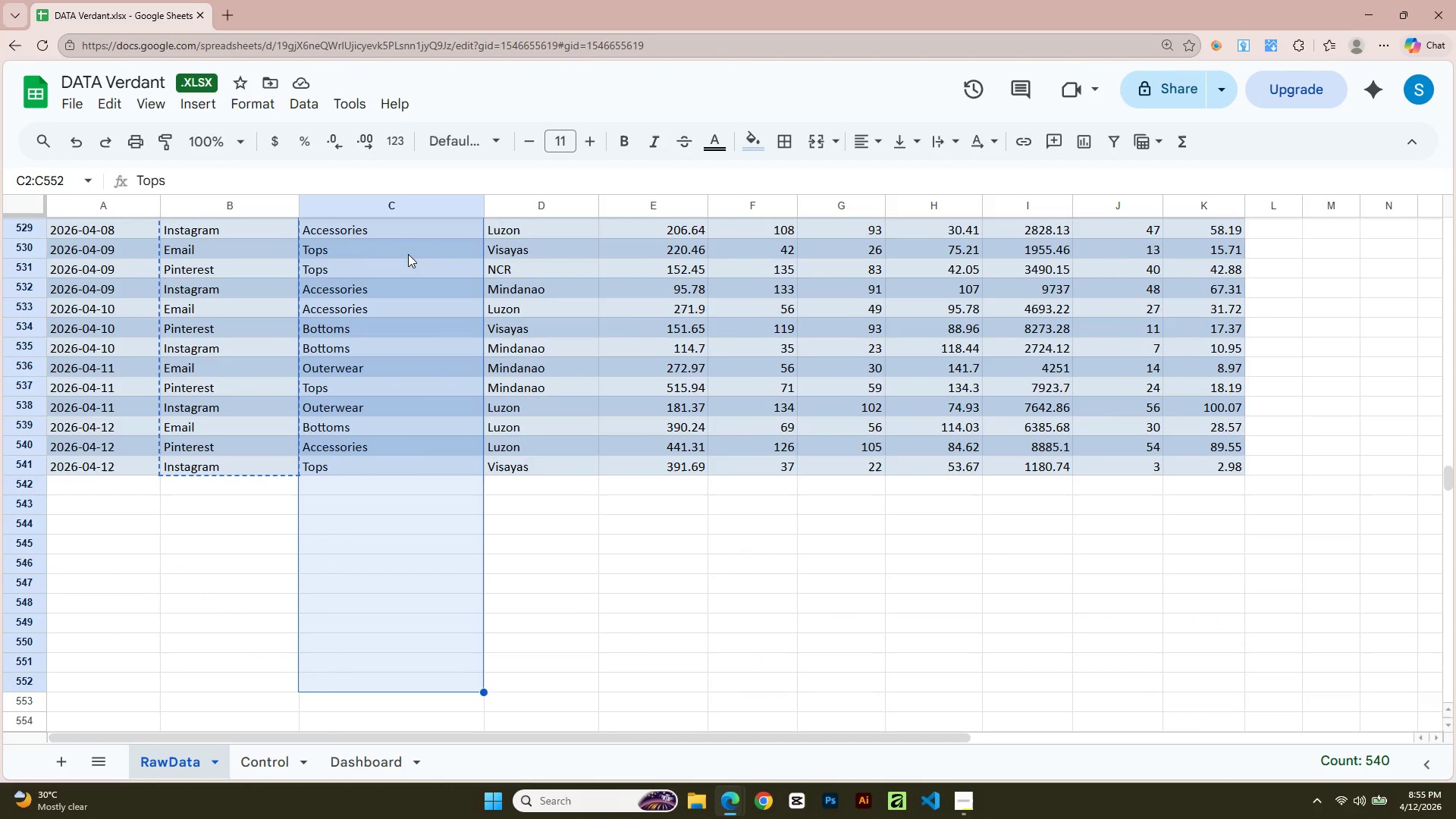 
key(Shift+ArrowUp)
 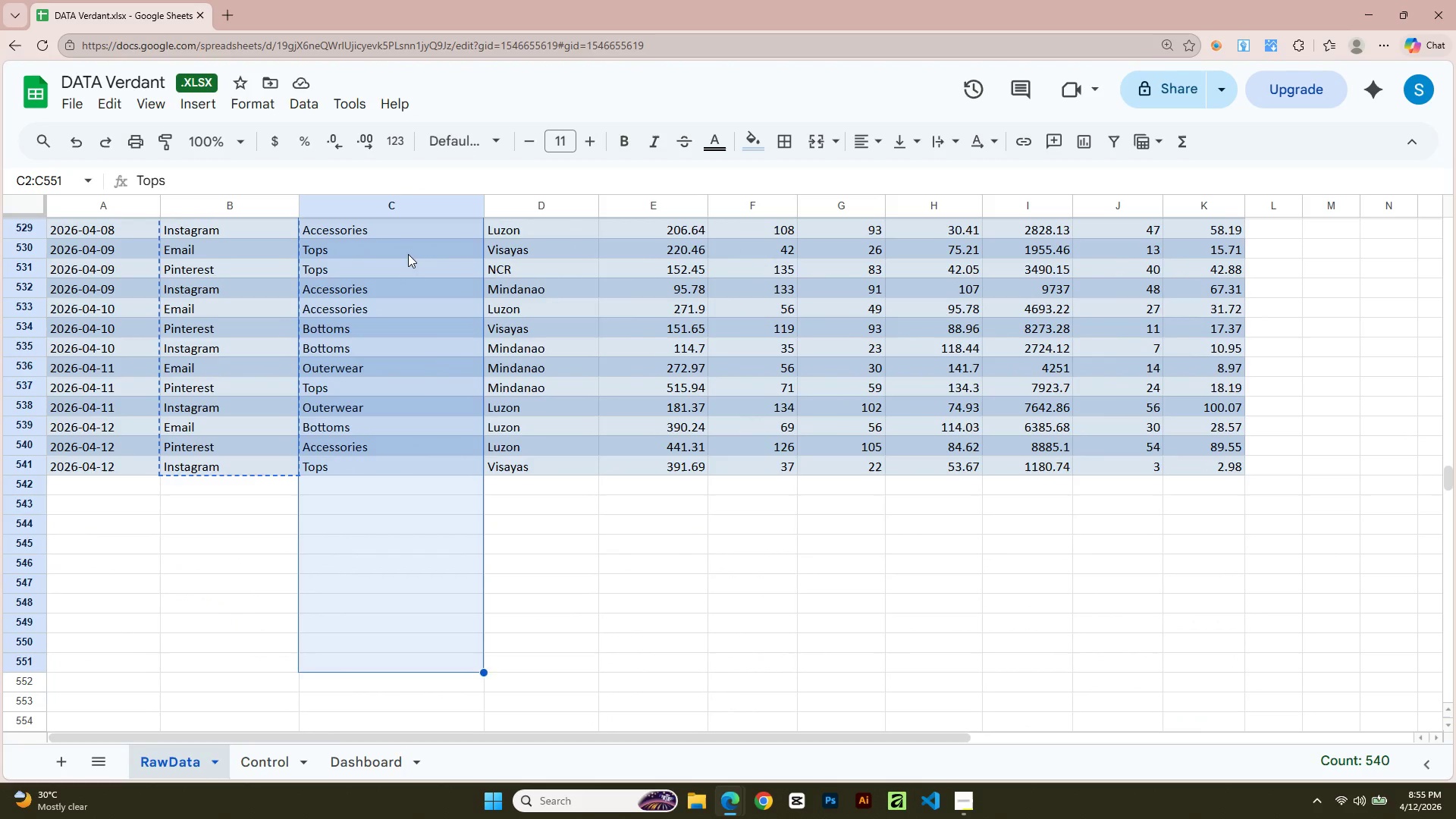 
key(Shift+ArrowUp)
 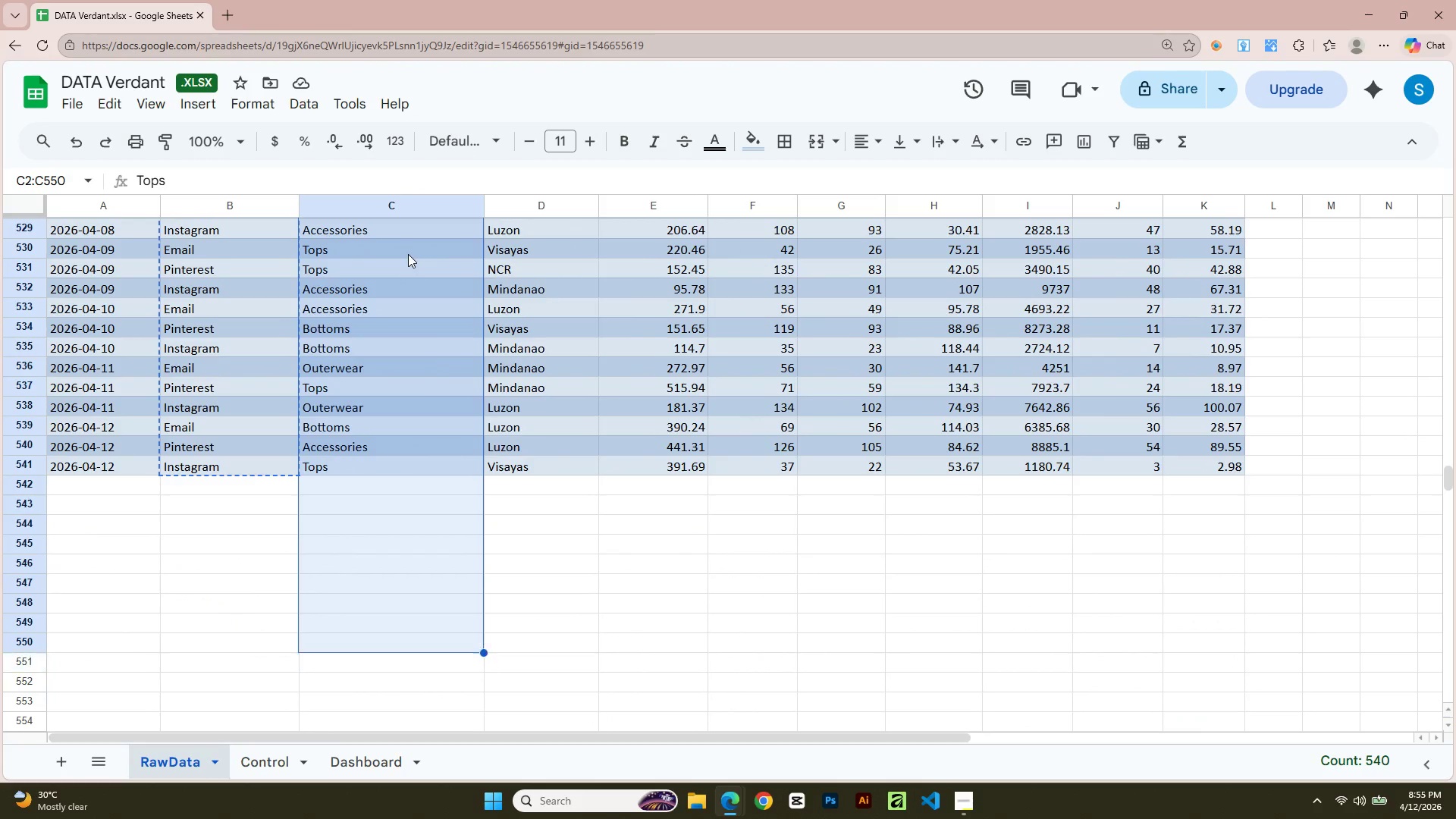 
key(Shift+ArrowUp)
 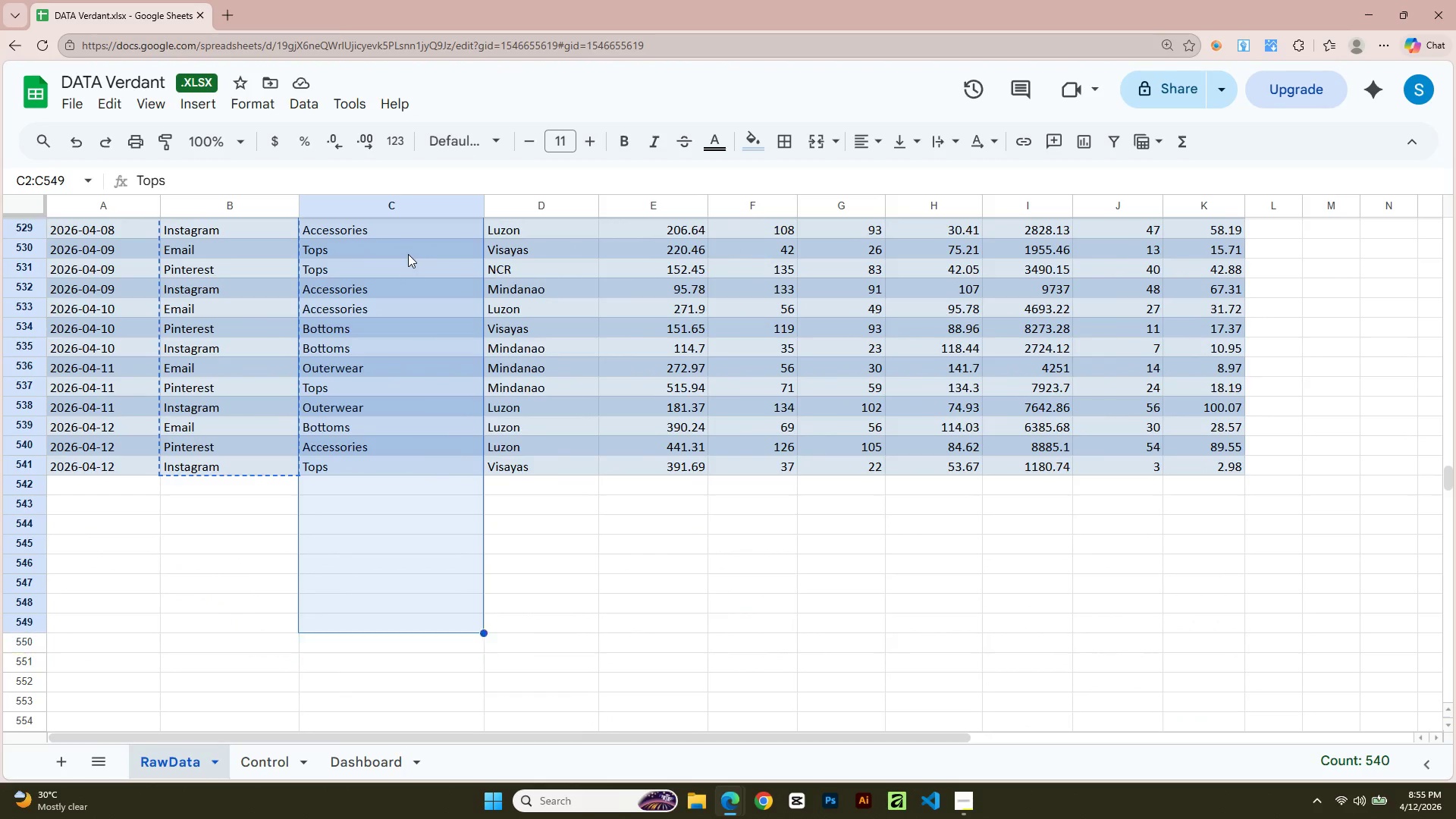 
key(Shift+ArrowUp)
 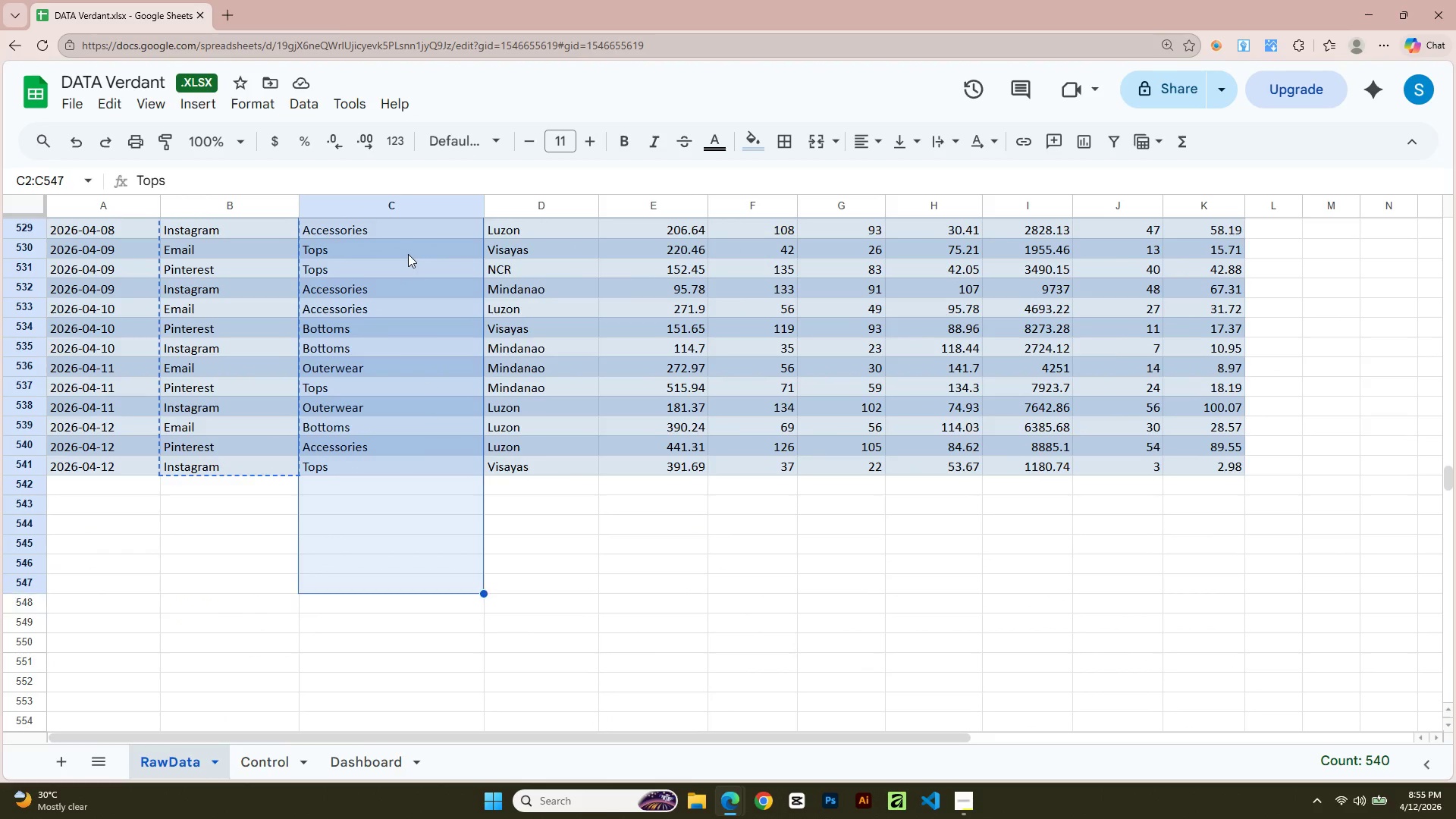 
hold_key(key=ArrowUp, duration=0.61)
 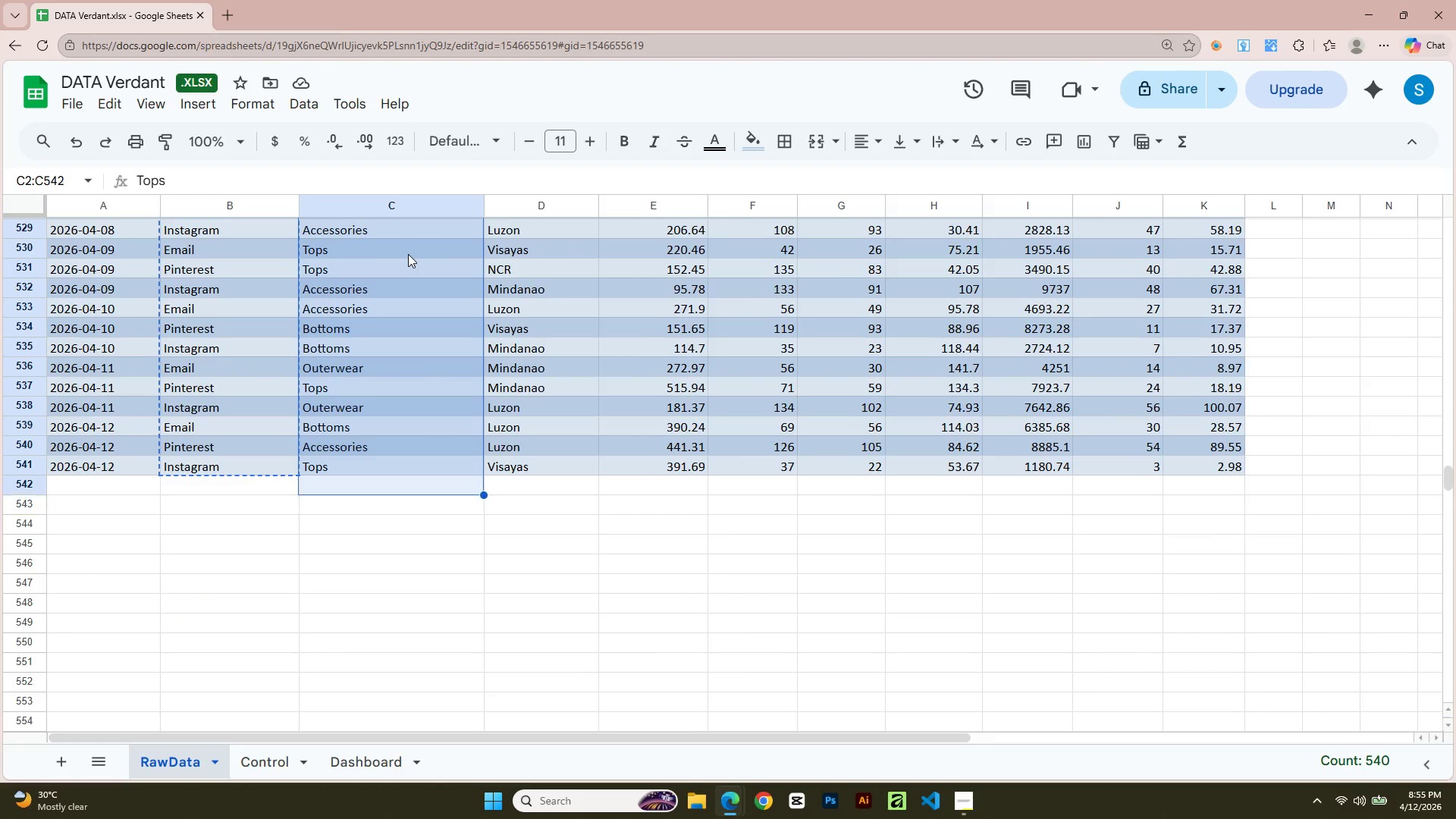 
key(Shift+ArrowUp)
 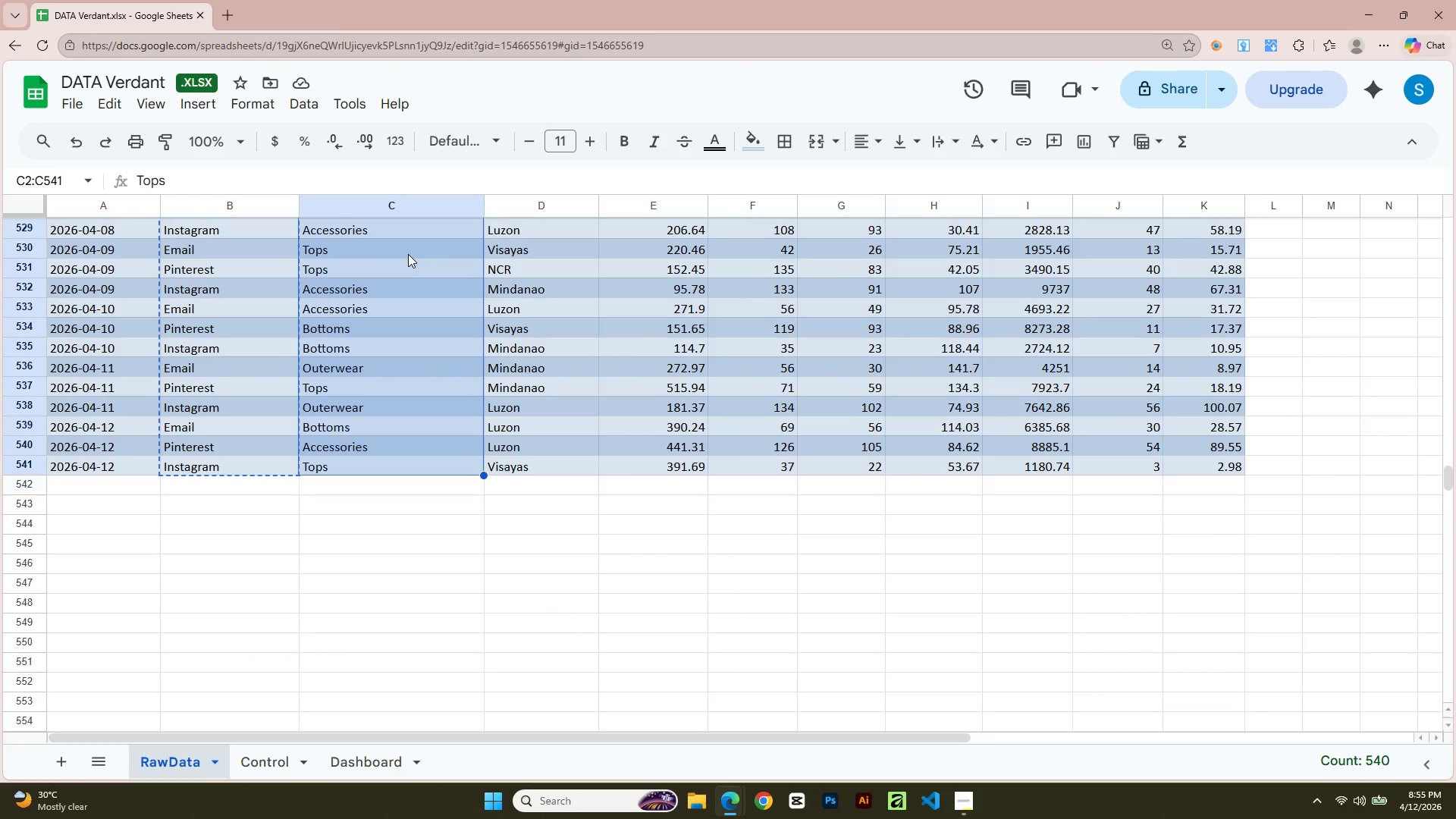 
key(Shift+ArrowUp)
 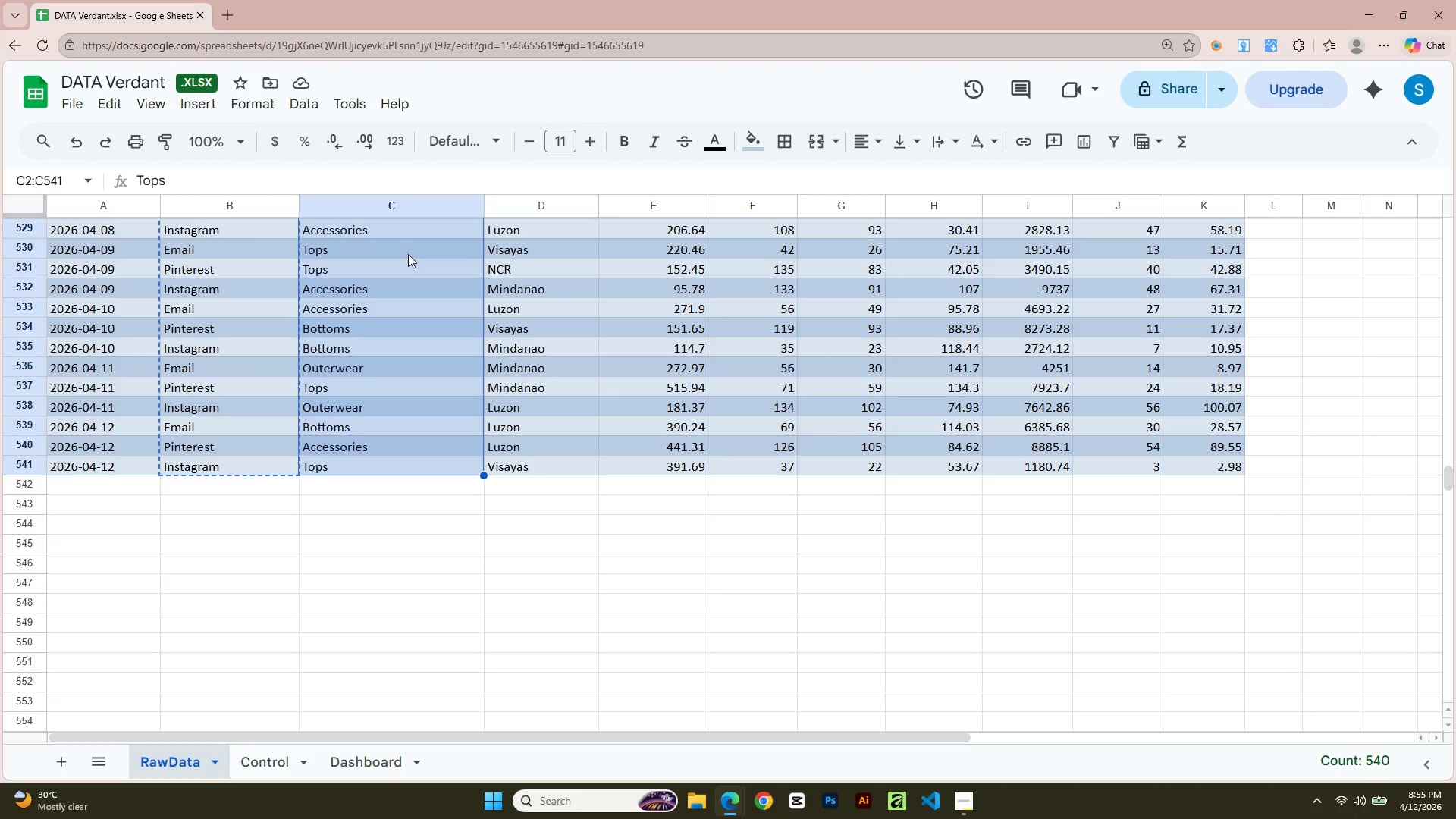 
key(Control+C)
 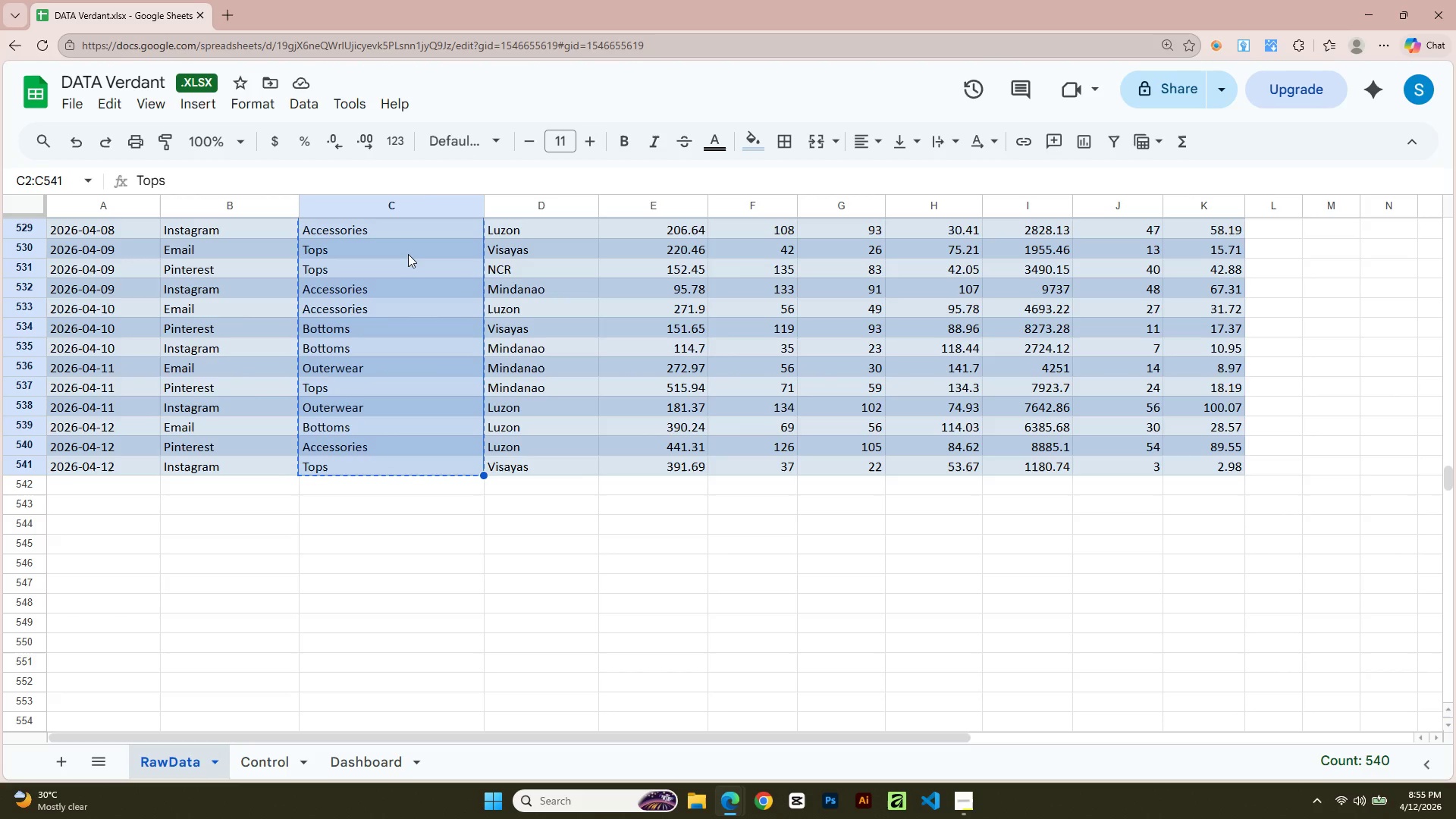 
key(Alt+Tab)
 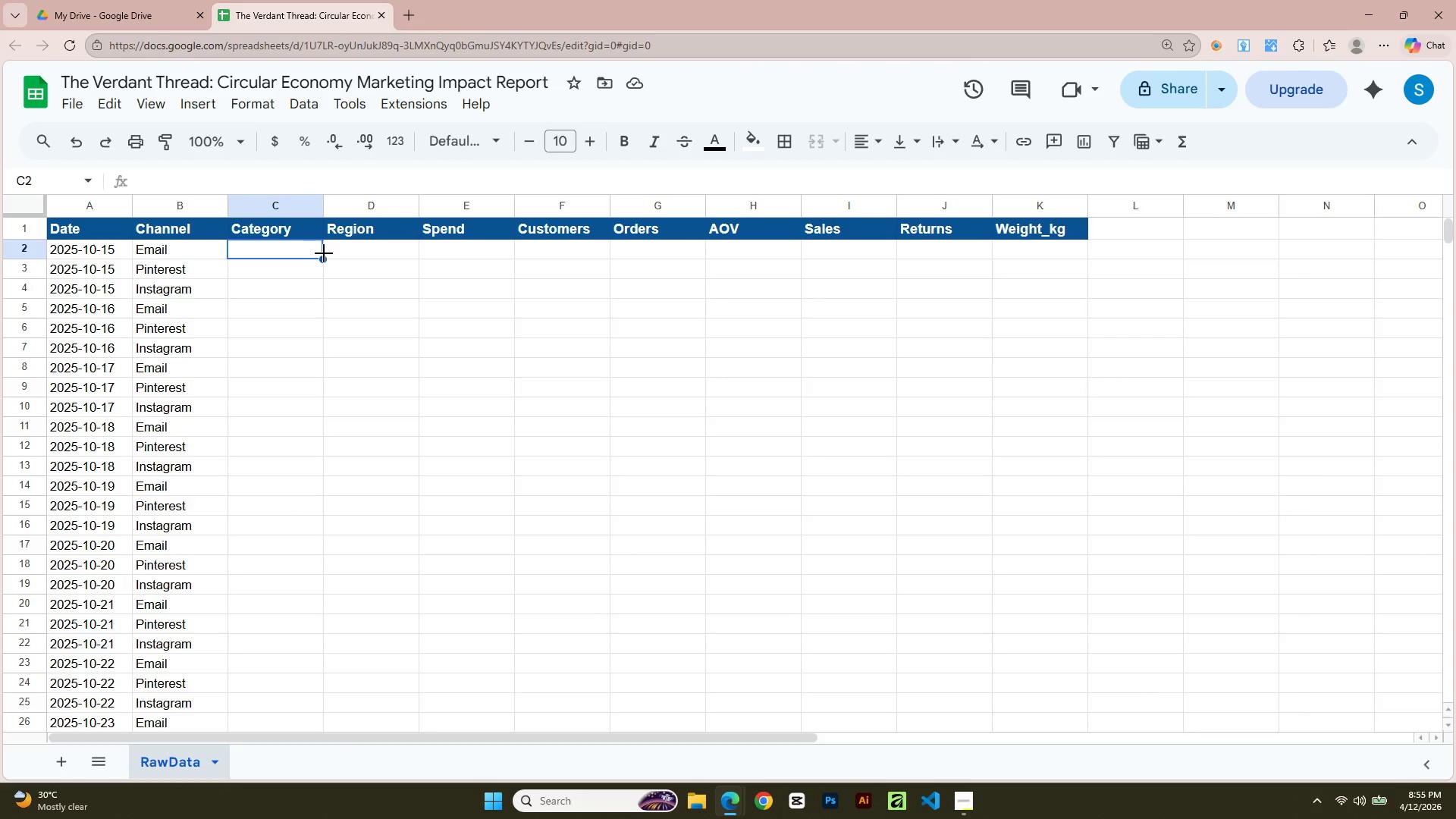 
key(Control+V)
 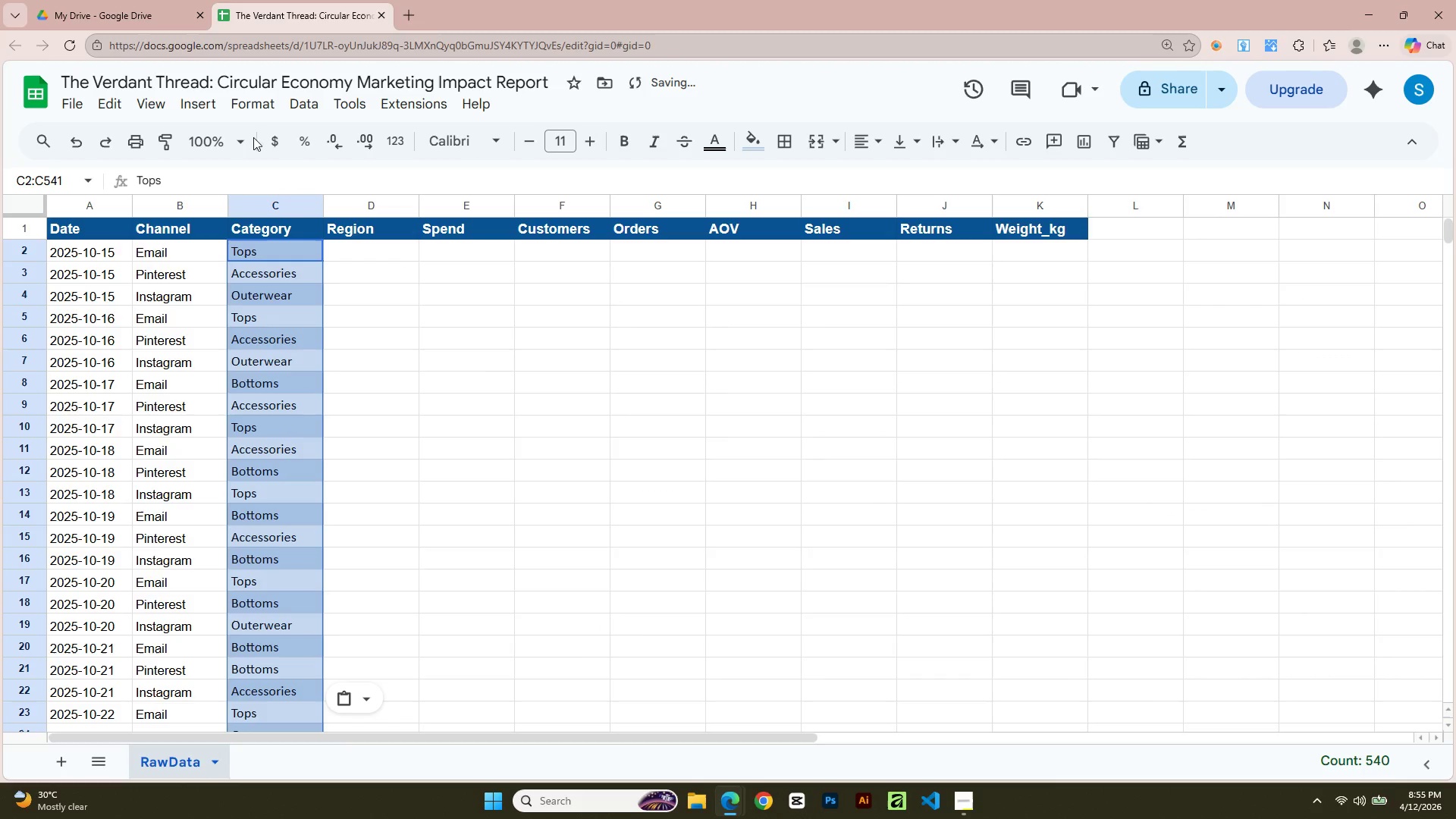 
left_click([249, 110])
 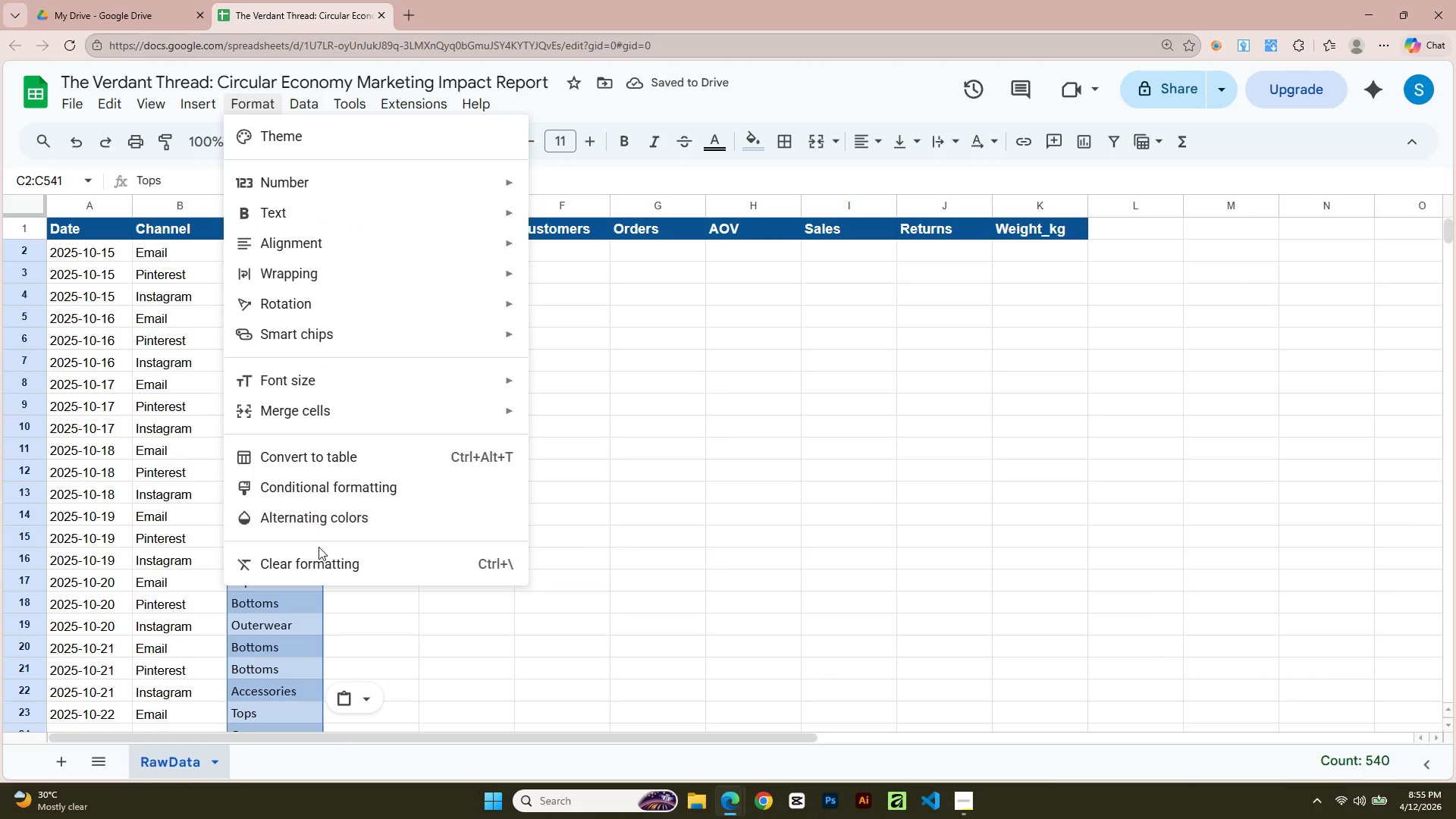 
left_click([318, 571])
 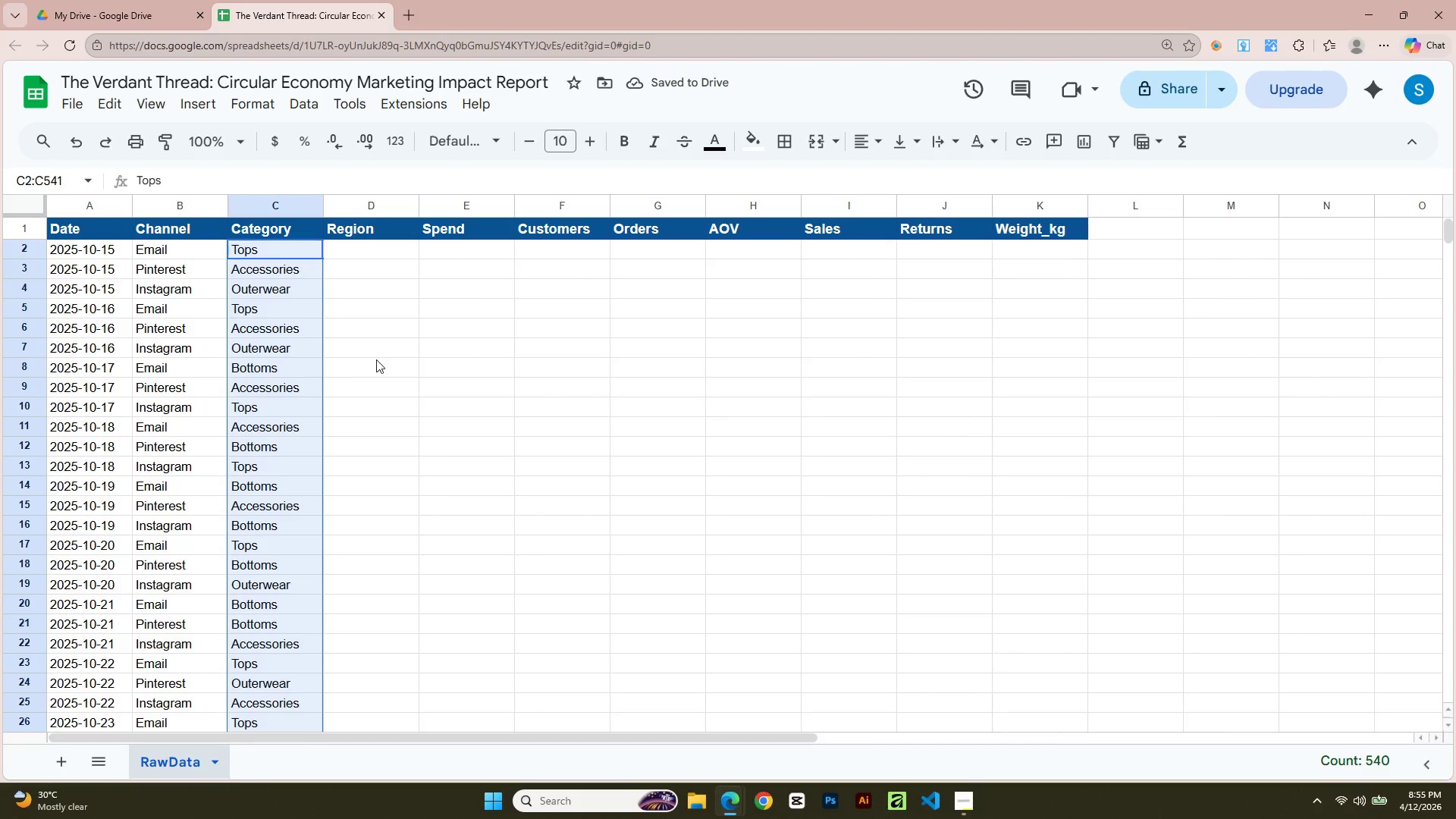 
left_click([378, 387])
 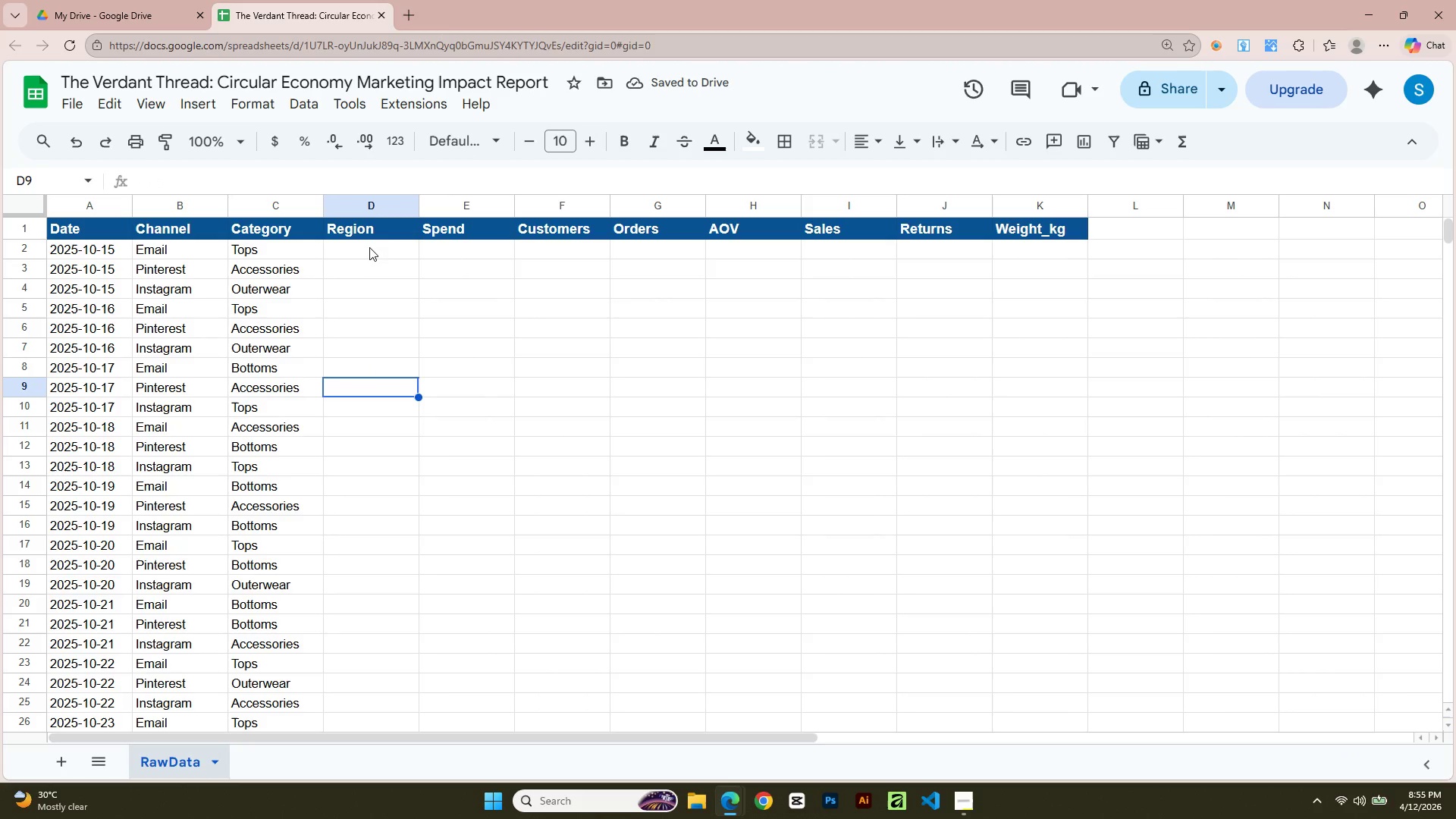 
left_click([369, 246])
 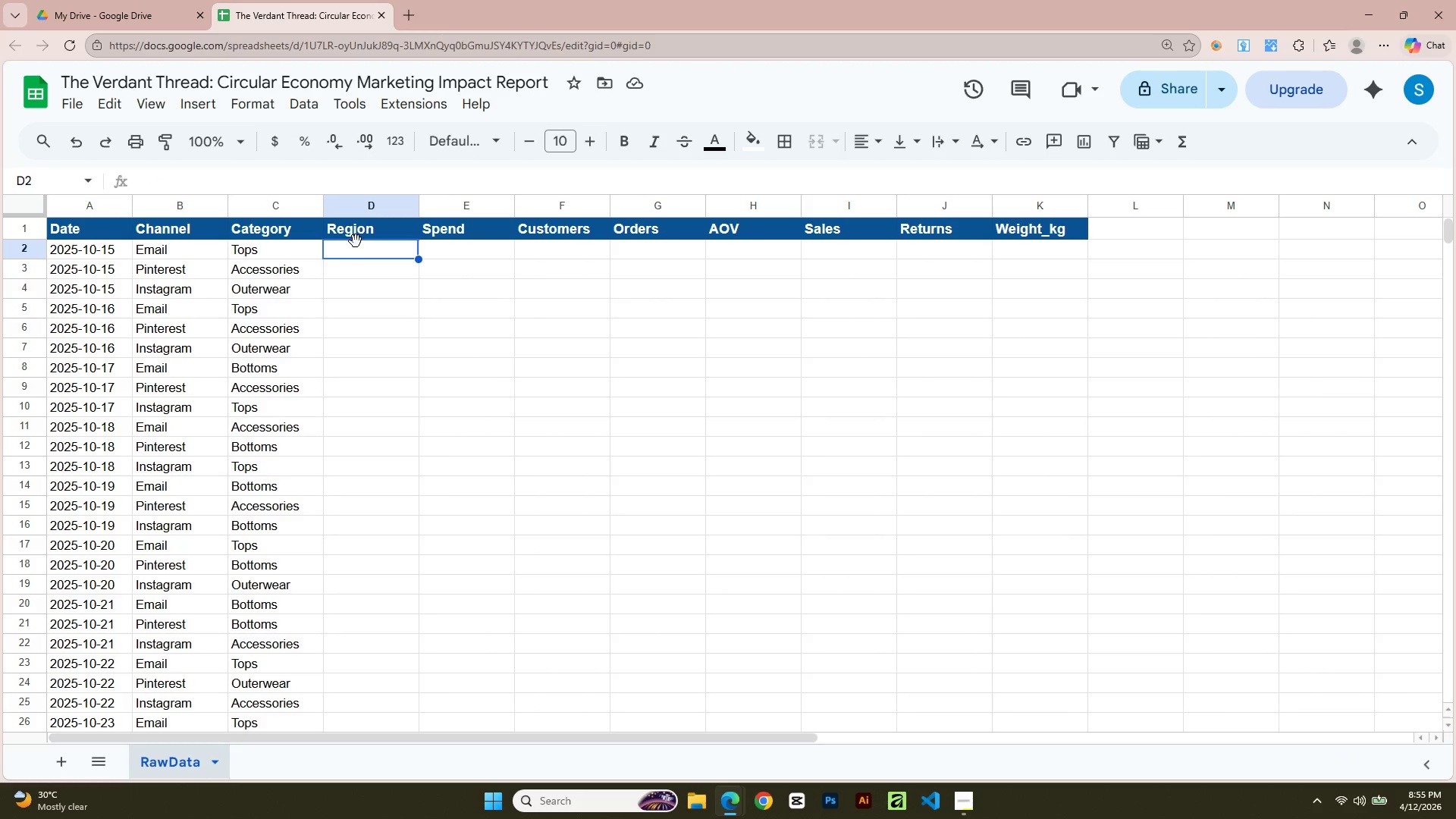 
wait(5.61)
 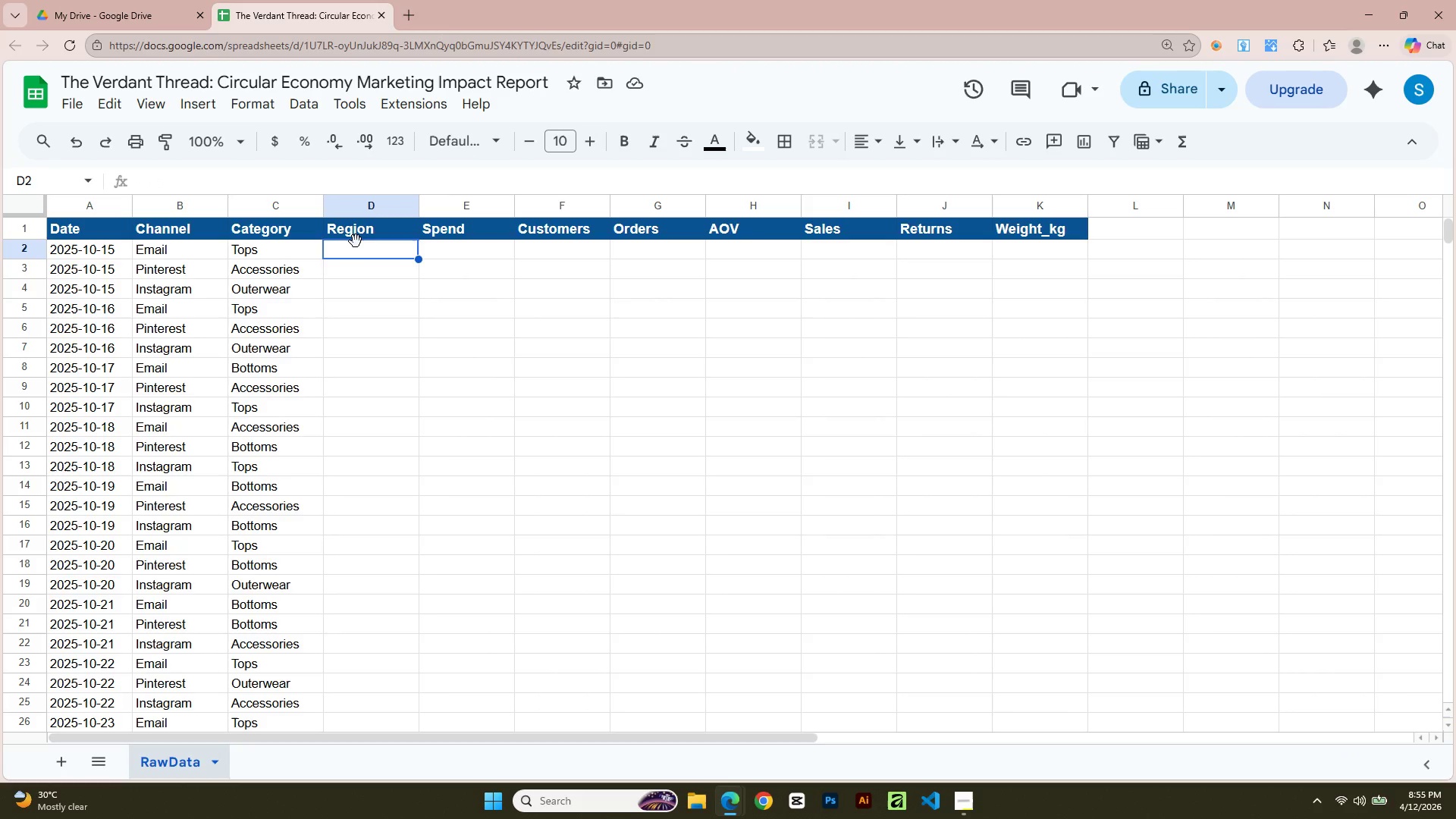 
key(Alt+Tab)
 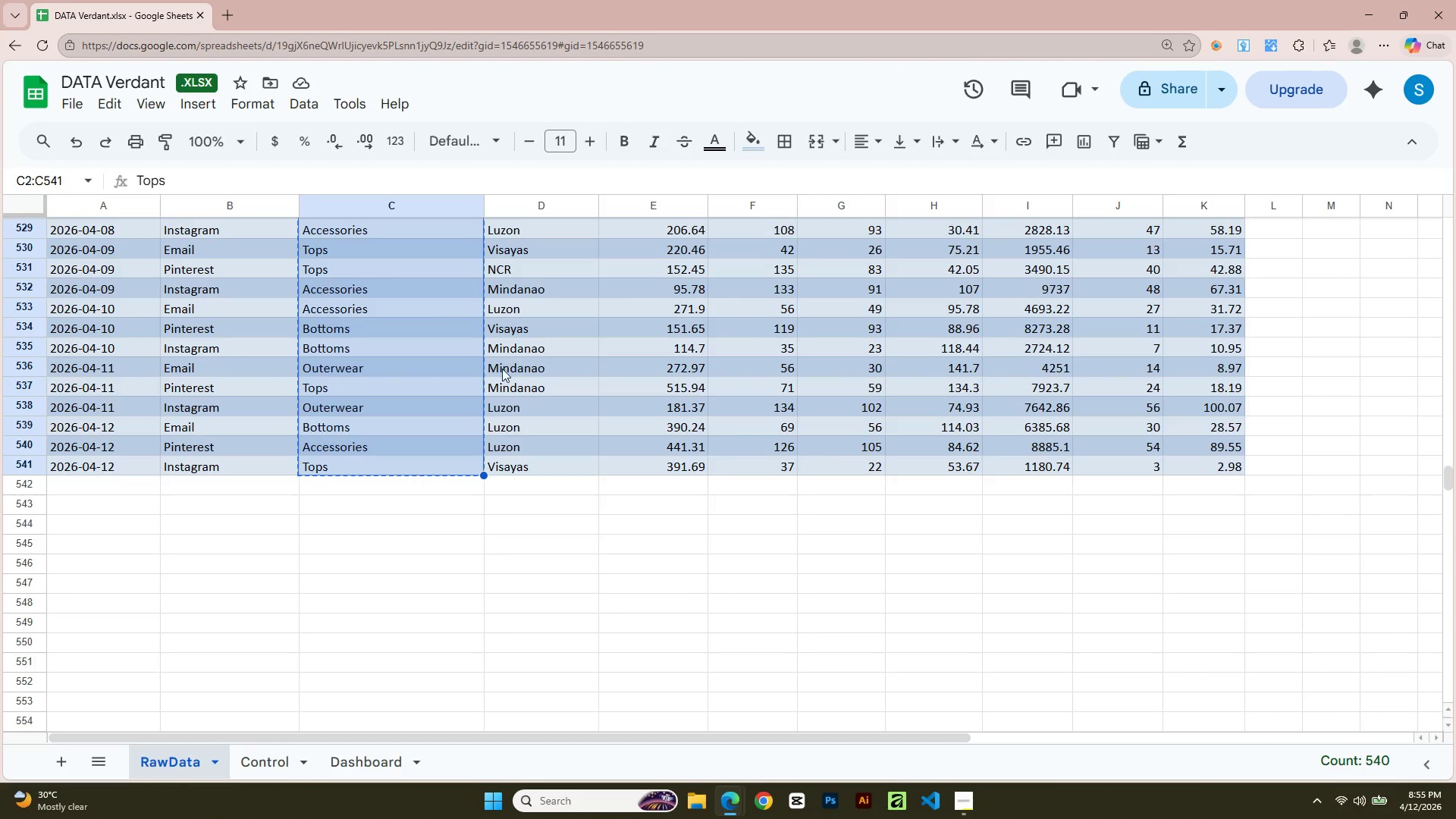 
scroll: coordinate [595, 363], scroll_direction: up, amount: 7.0
 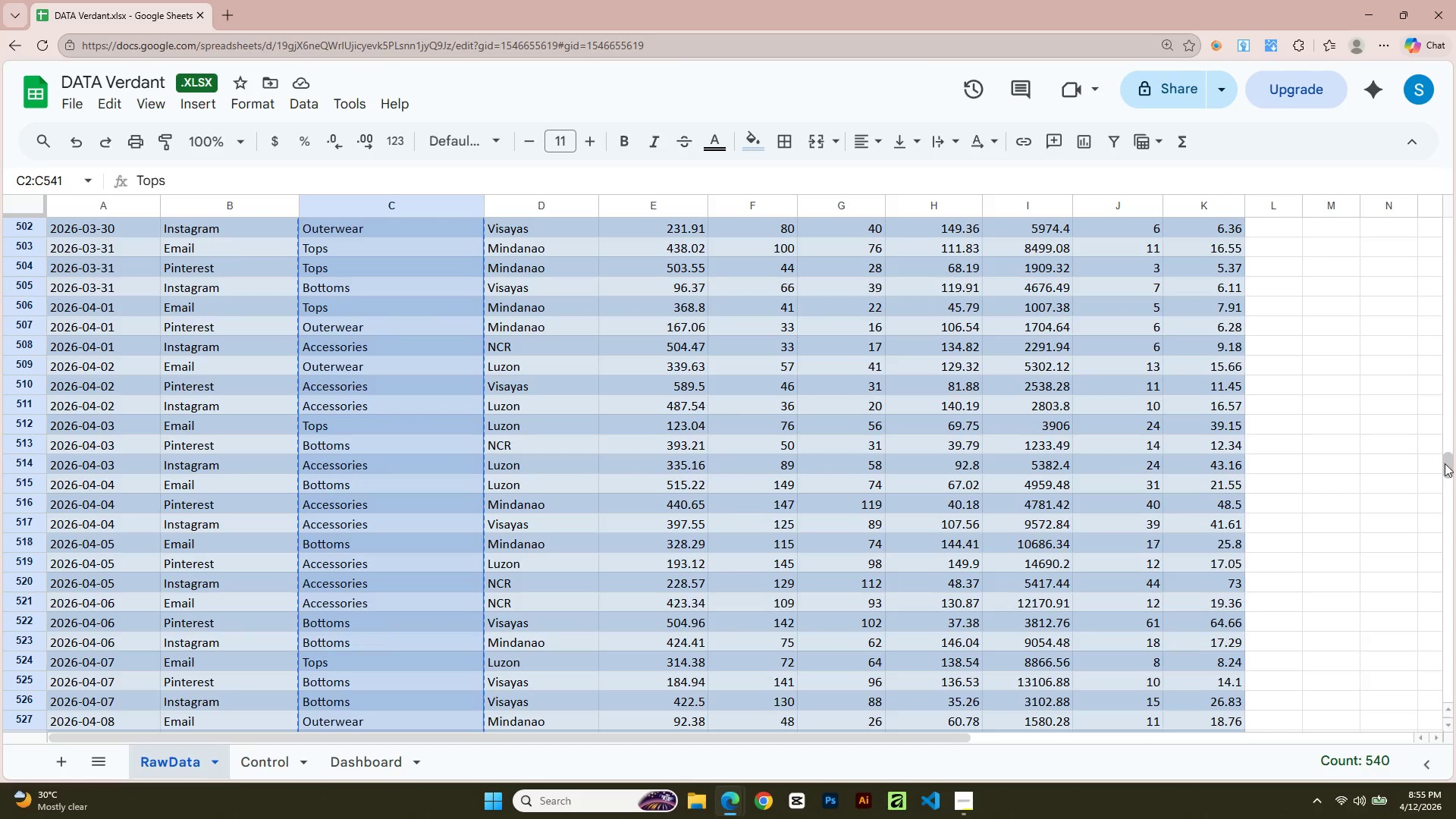 
left_click_drag(start_coordinate=[1448, 465], to_coordinate=[1455, 192])
 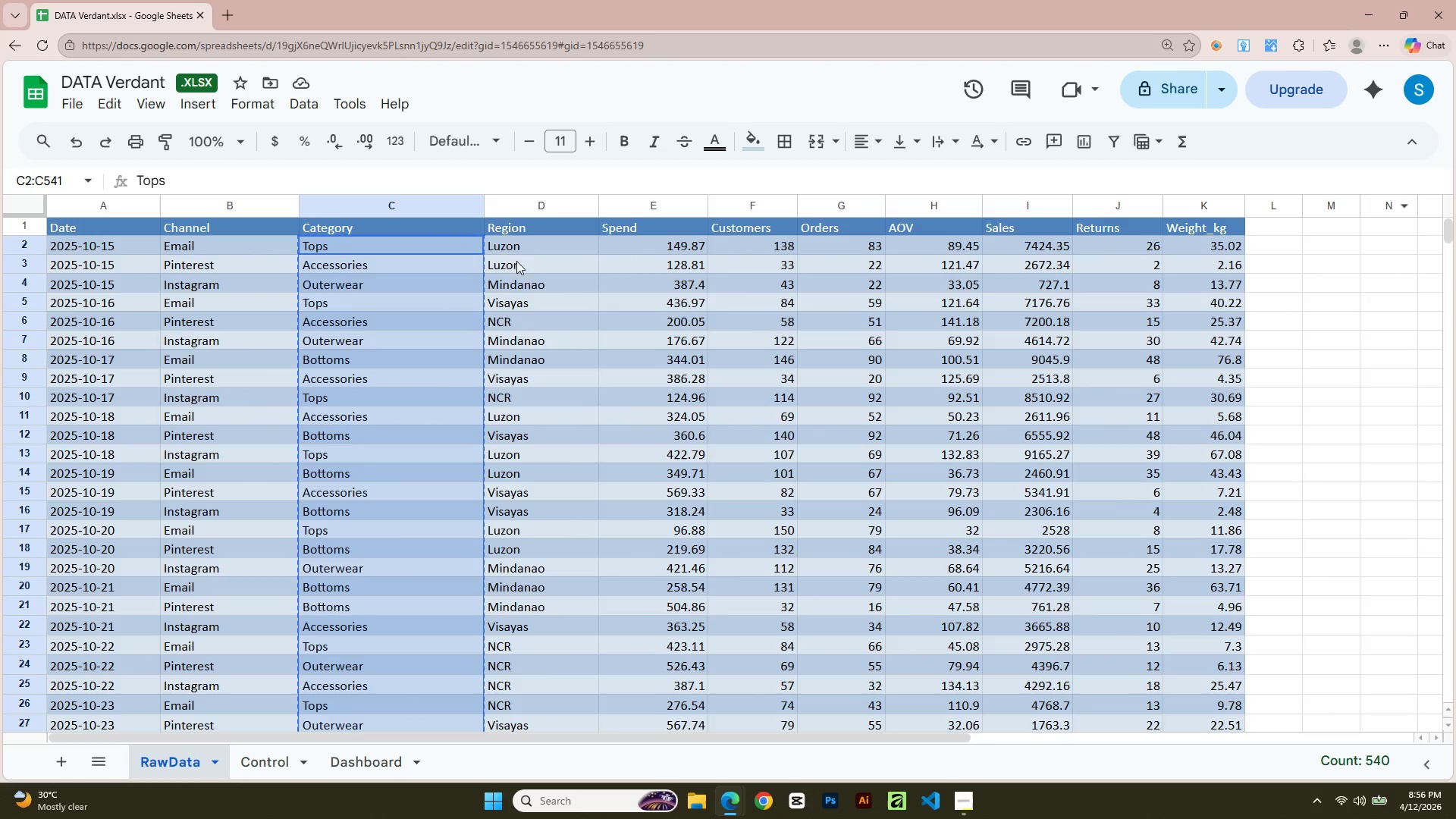 
left_click([531, 250])
 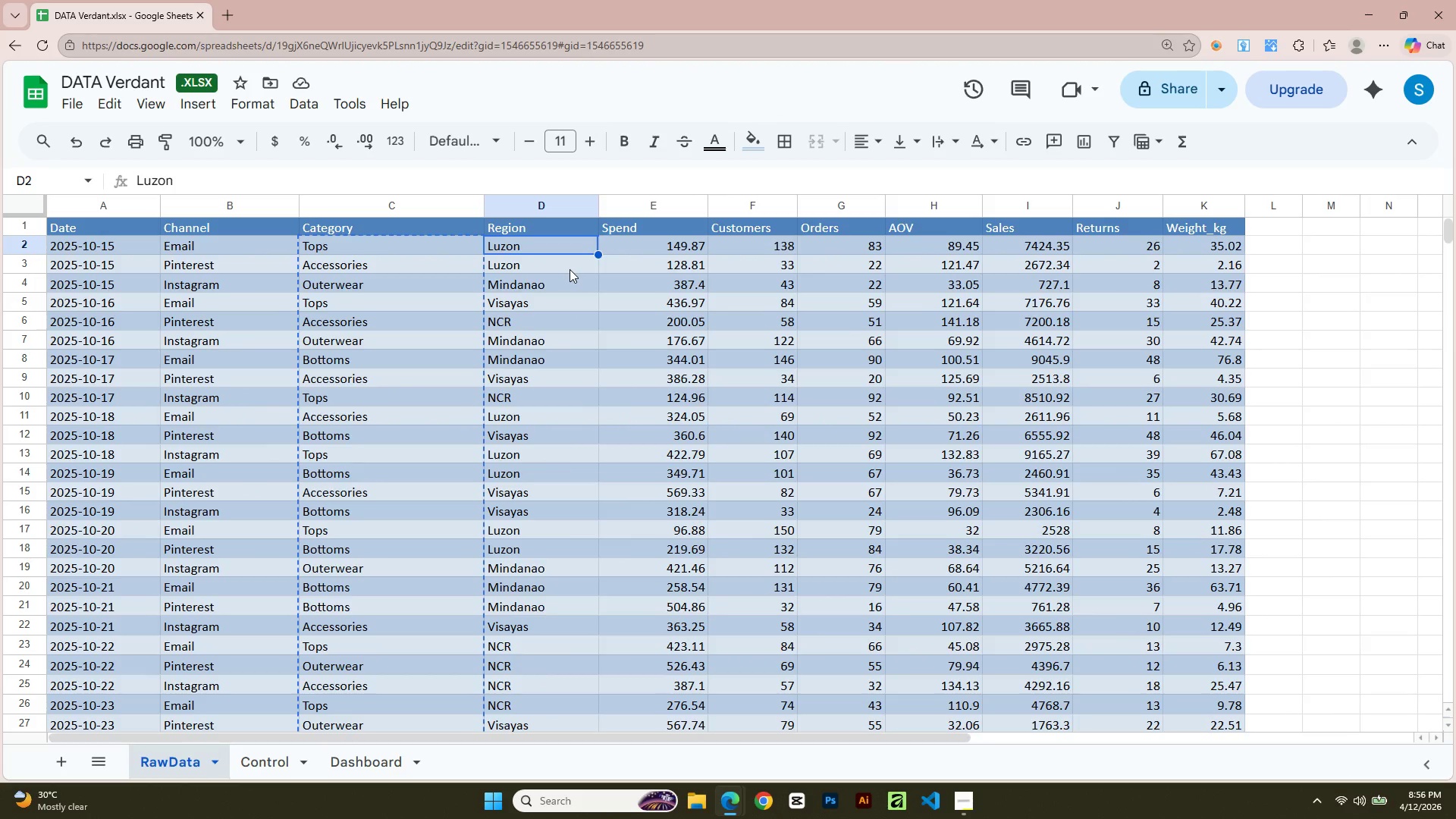 
hold_key(key=ArrowDown, duration=1.5)
 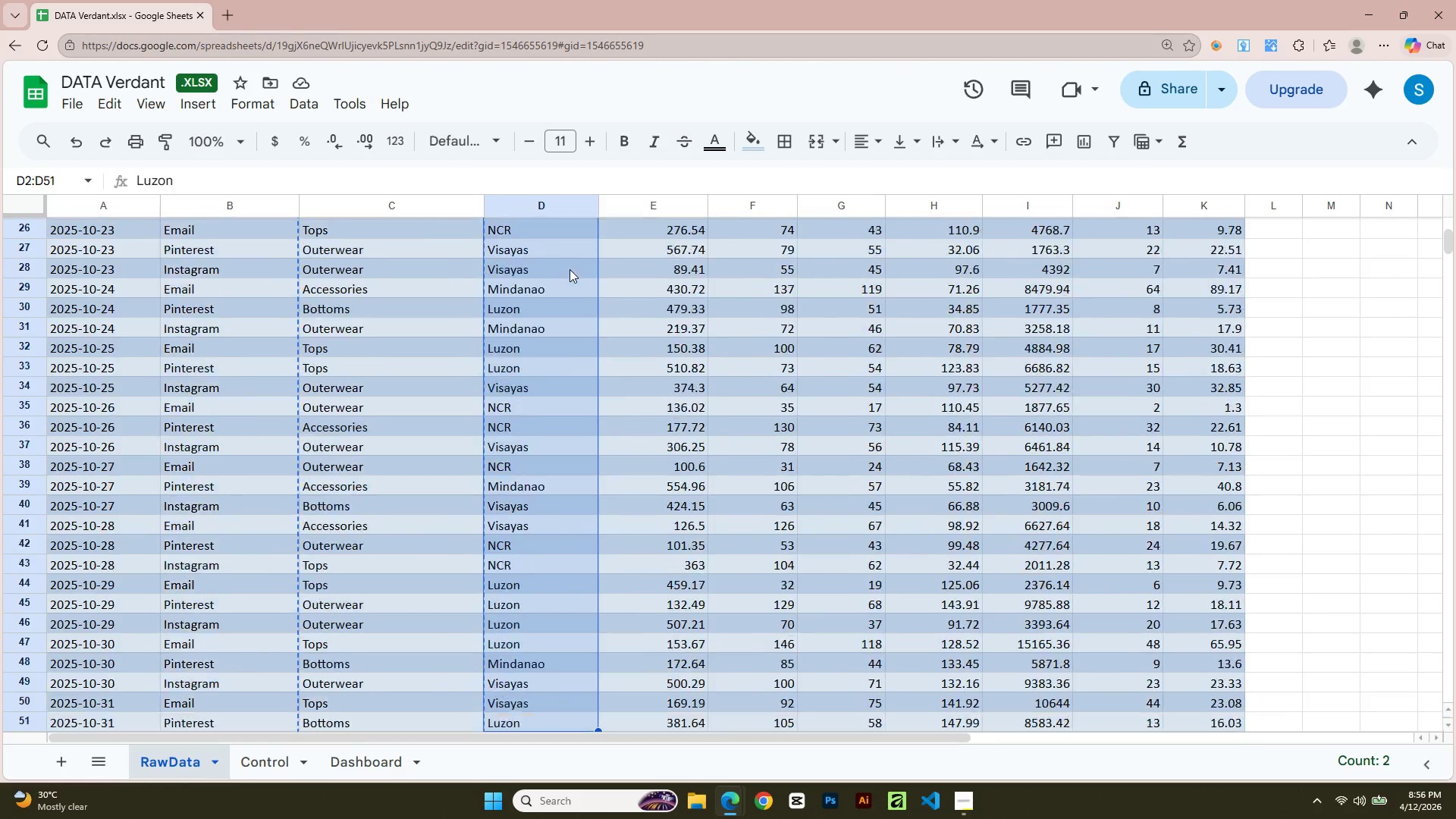 
hold_key(key=ArrowDown, duration=1.5)
 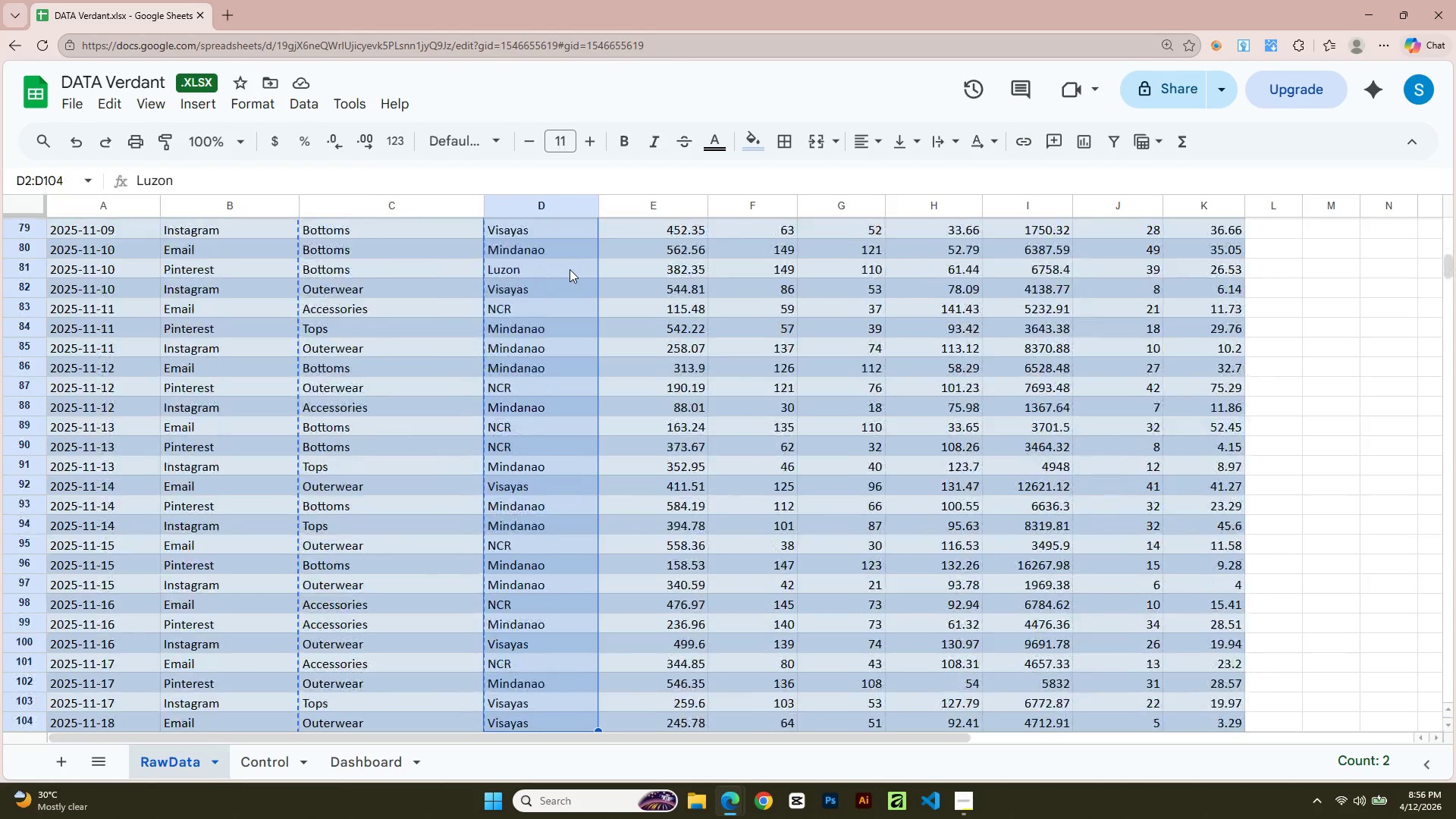 
hold_key(key=ArrowDown, duration=1.5)
 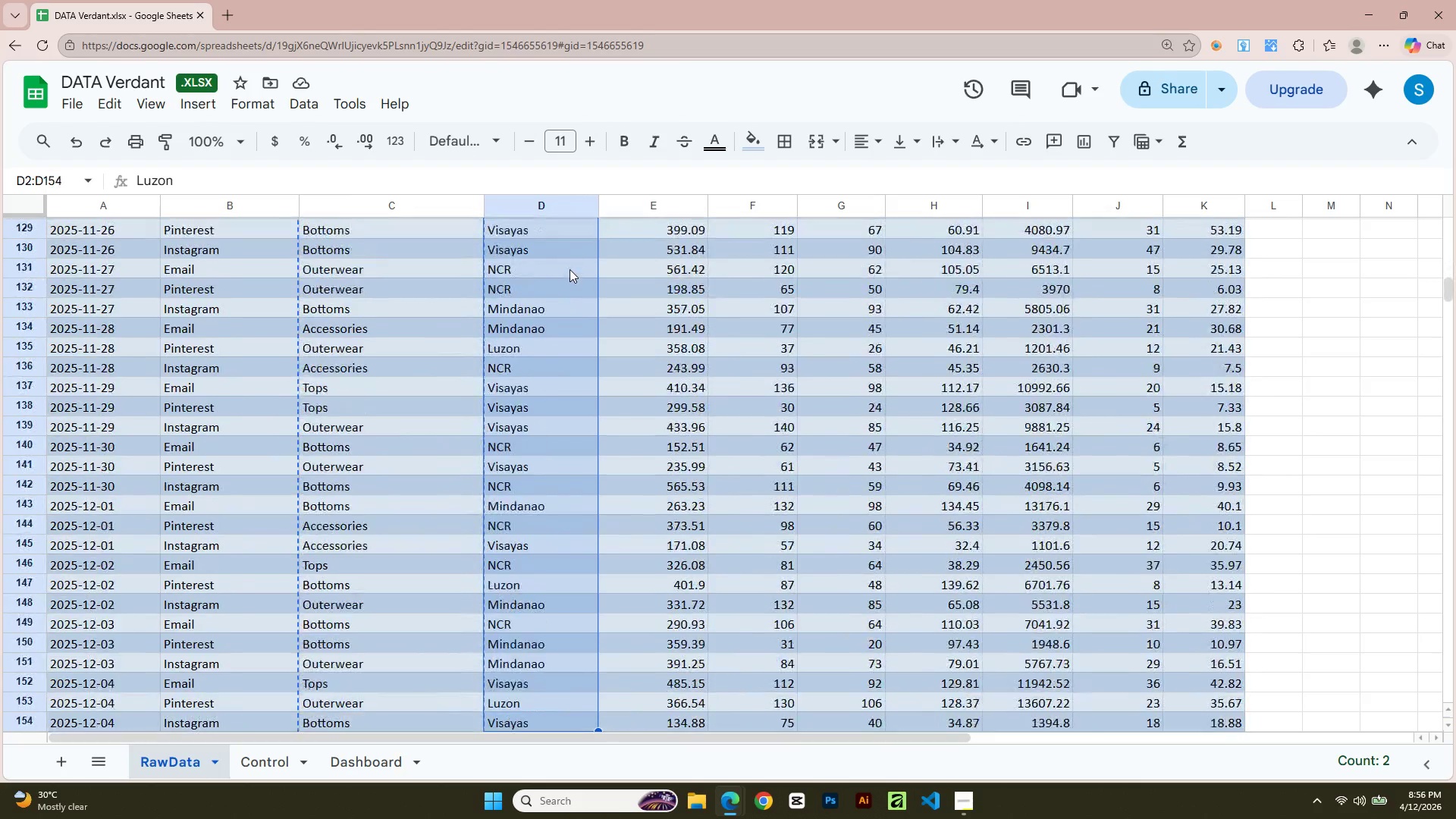 
hold_key(key=ArrowDown, duration=1.5)
 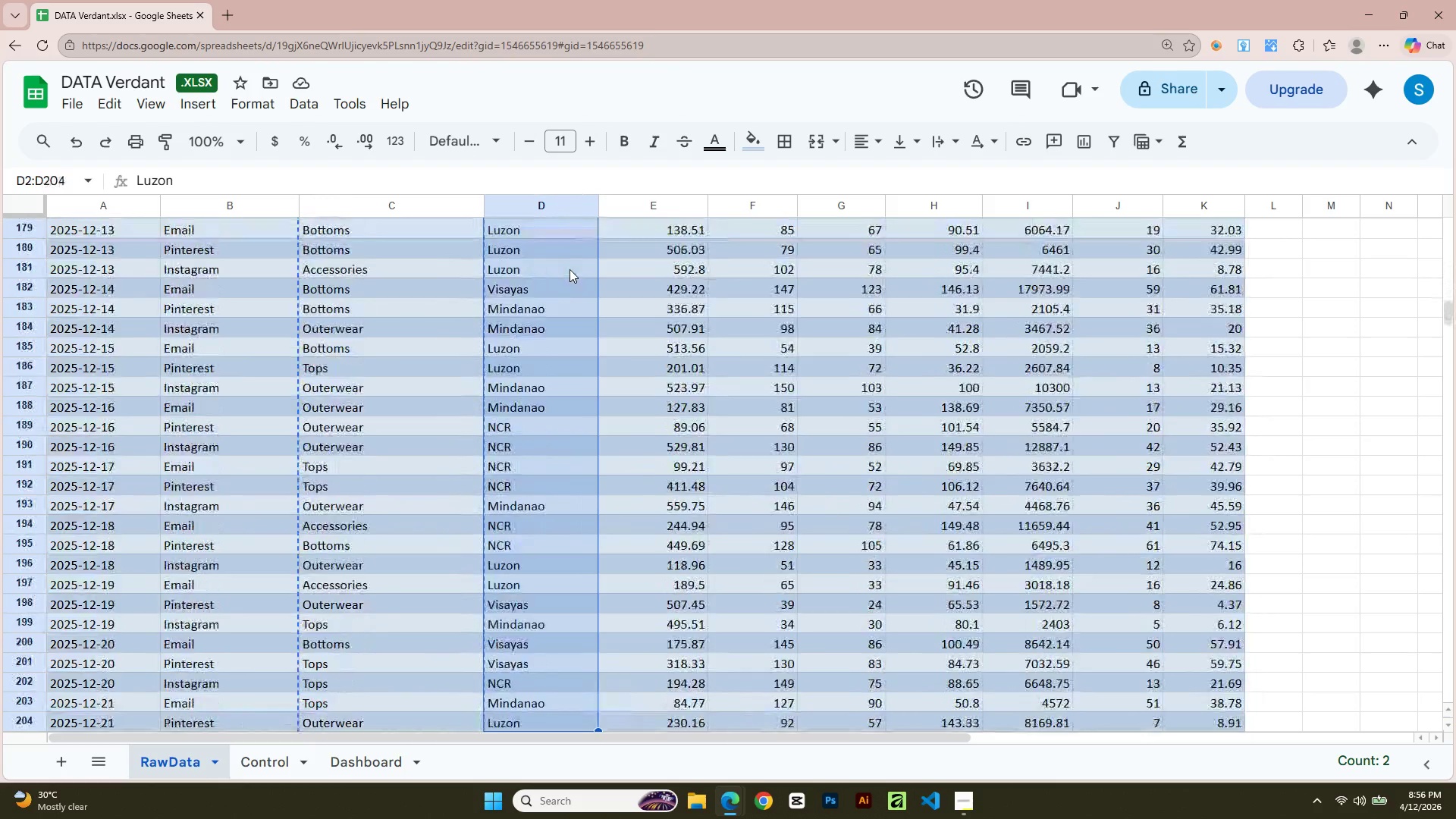 
hold_key(key=ArrowDown, duration=1.51)
 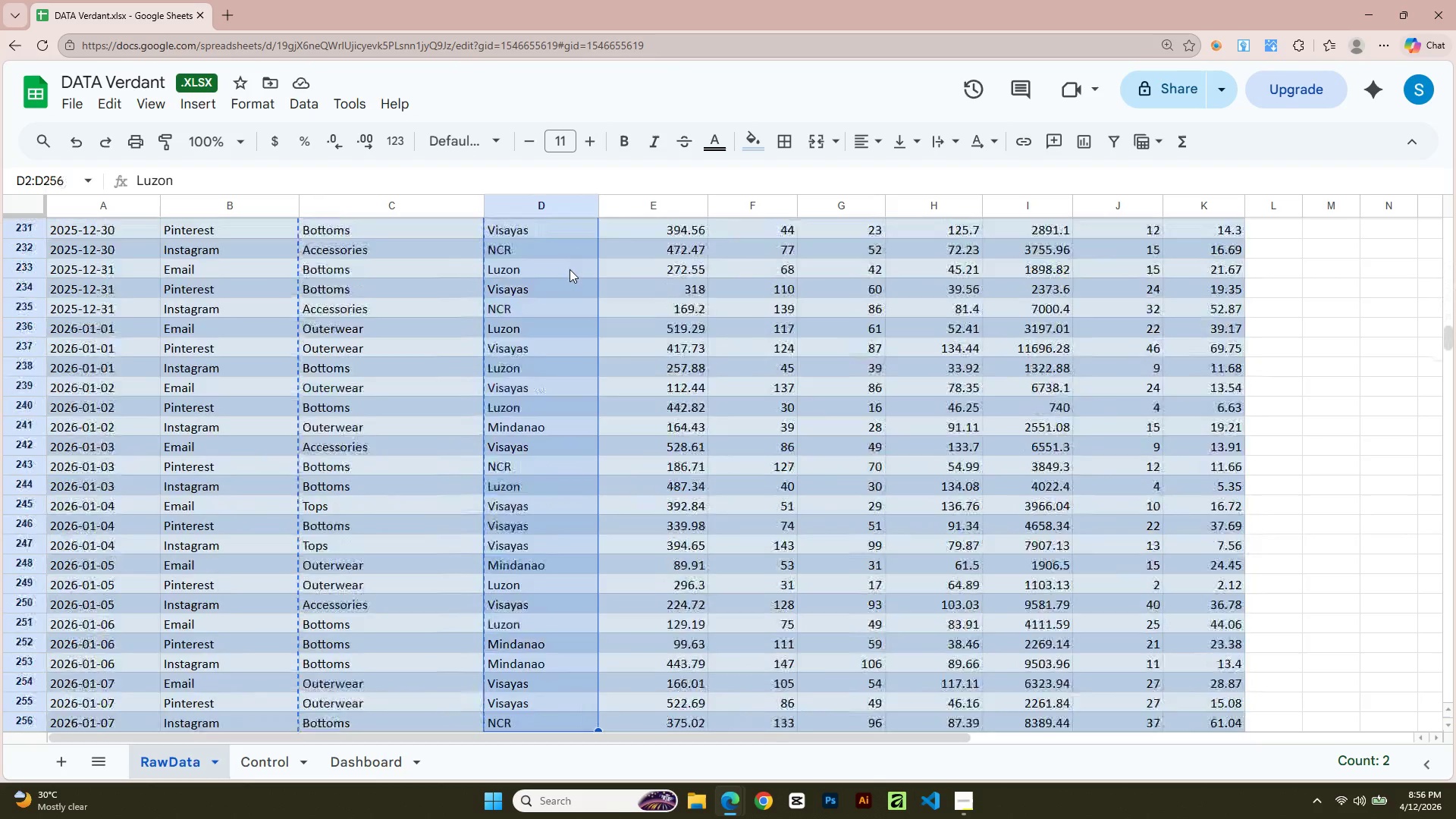 
hold_key(key=ArrowDown, duration=1.5)
 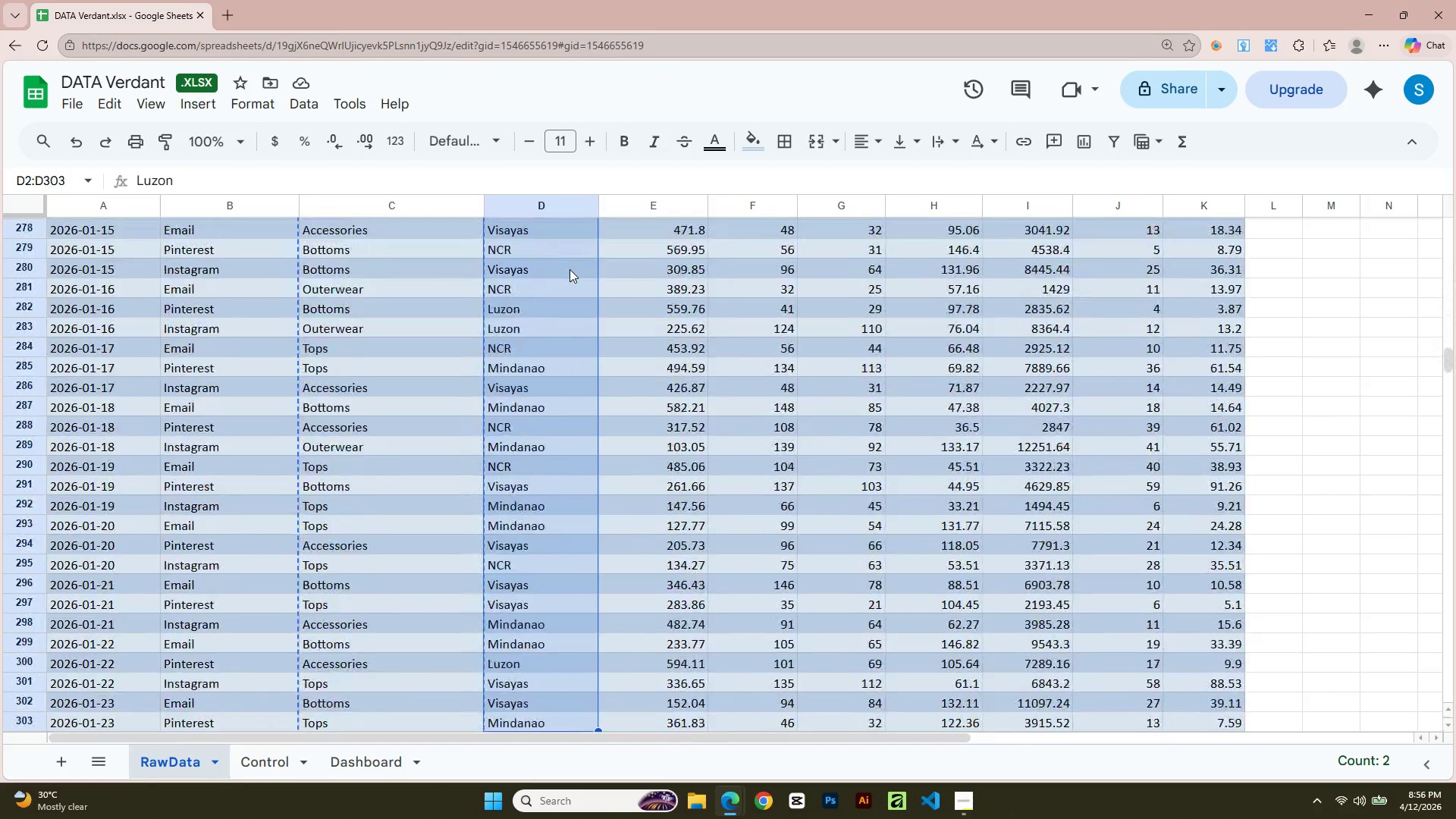 
hold_key(key=ArrowDown, duration=1.5)
 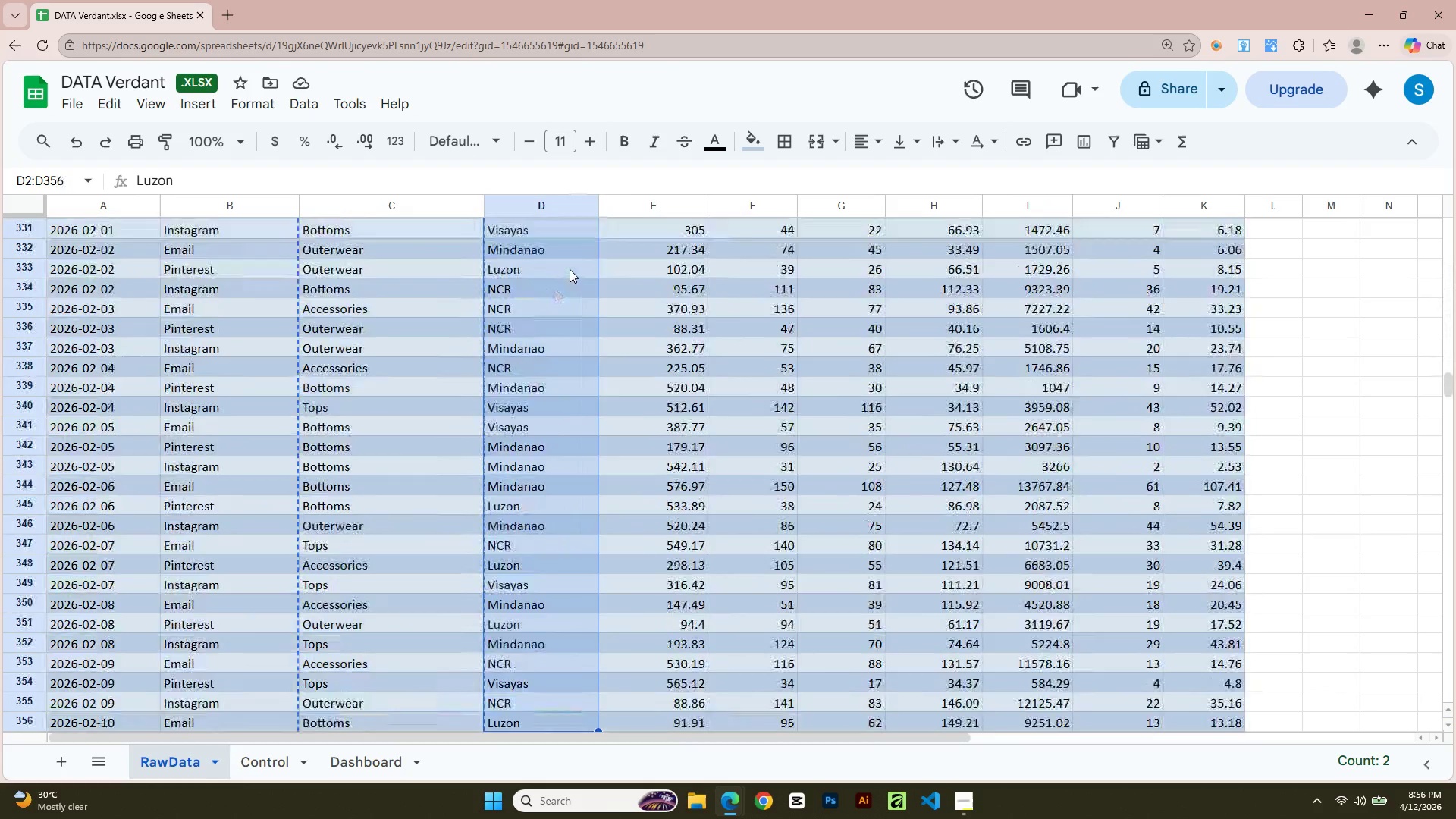 
hold_key(key=ArrowDown, duration=1.5)
 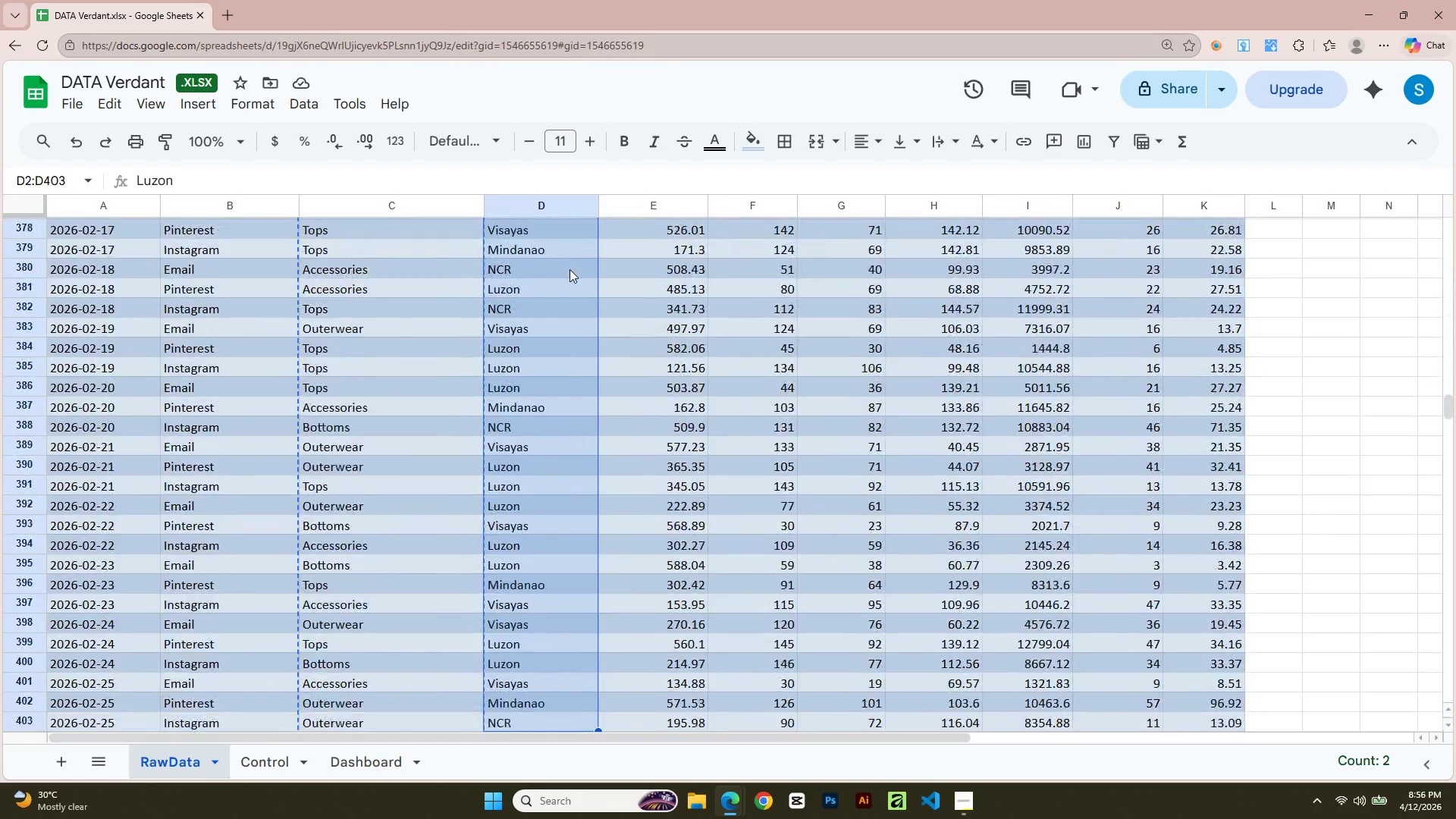 
hold_key(key=ArrowDown, duration=1.5)
 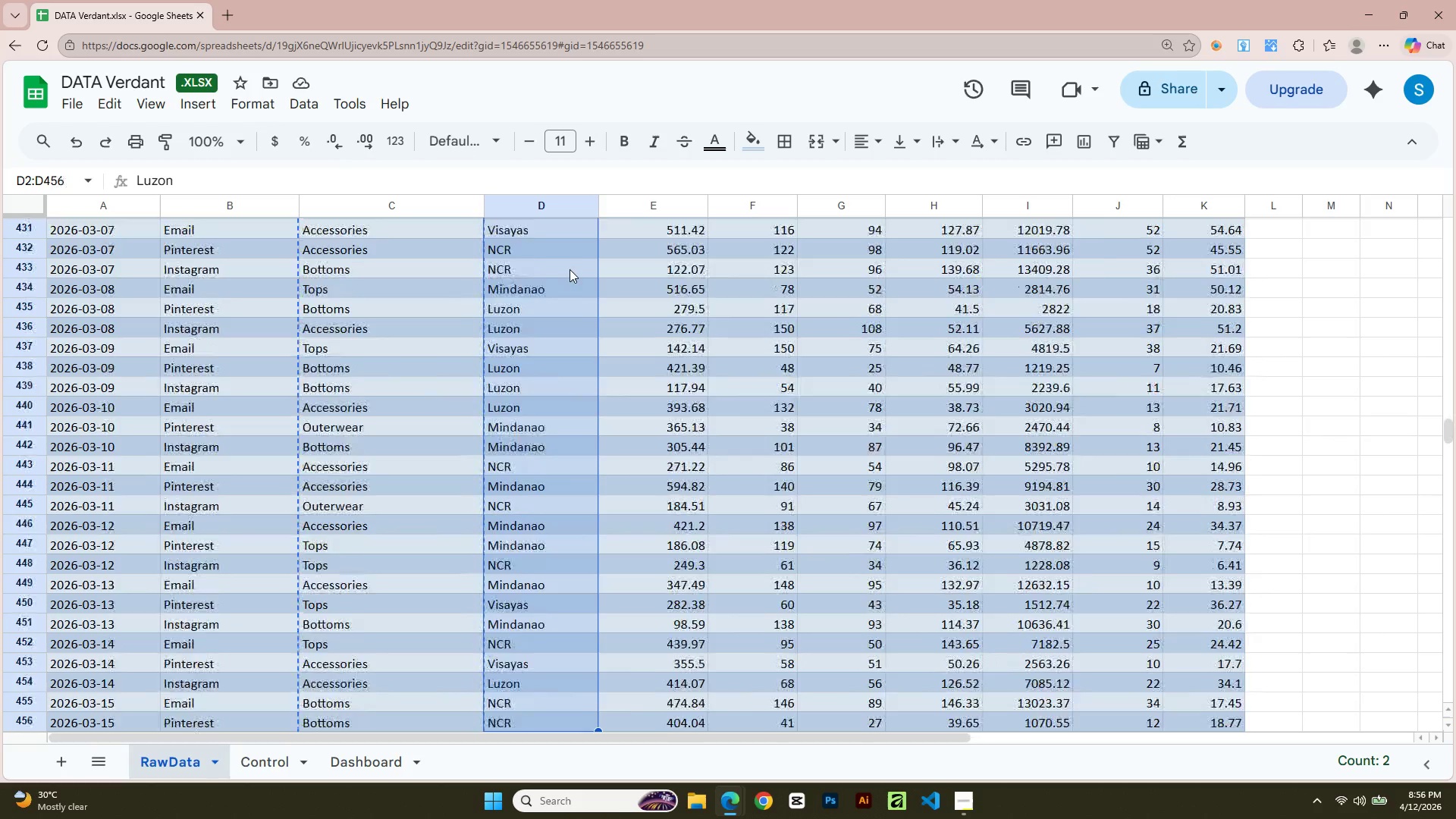 
hold_key(key=ArrowDown, duration=1.5)
 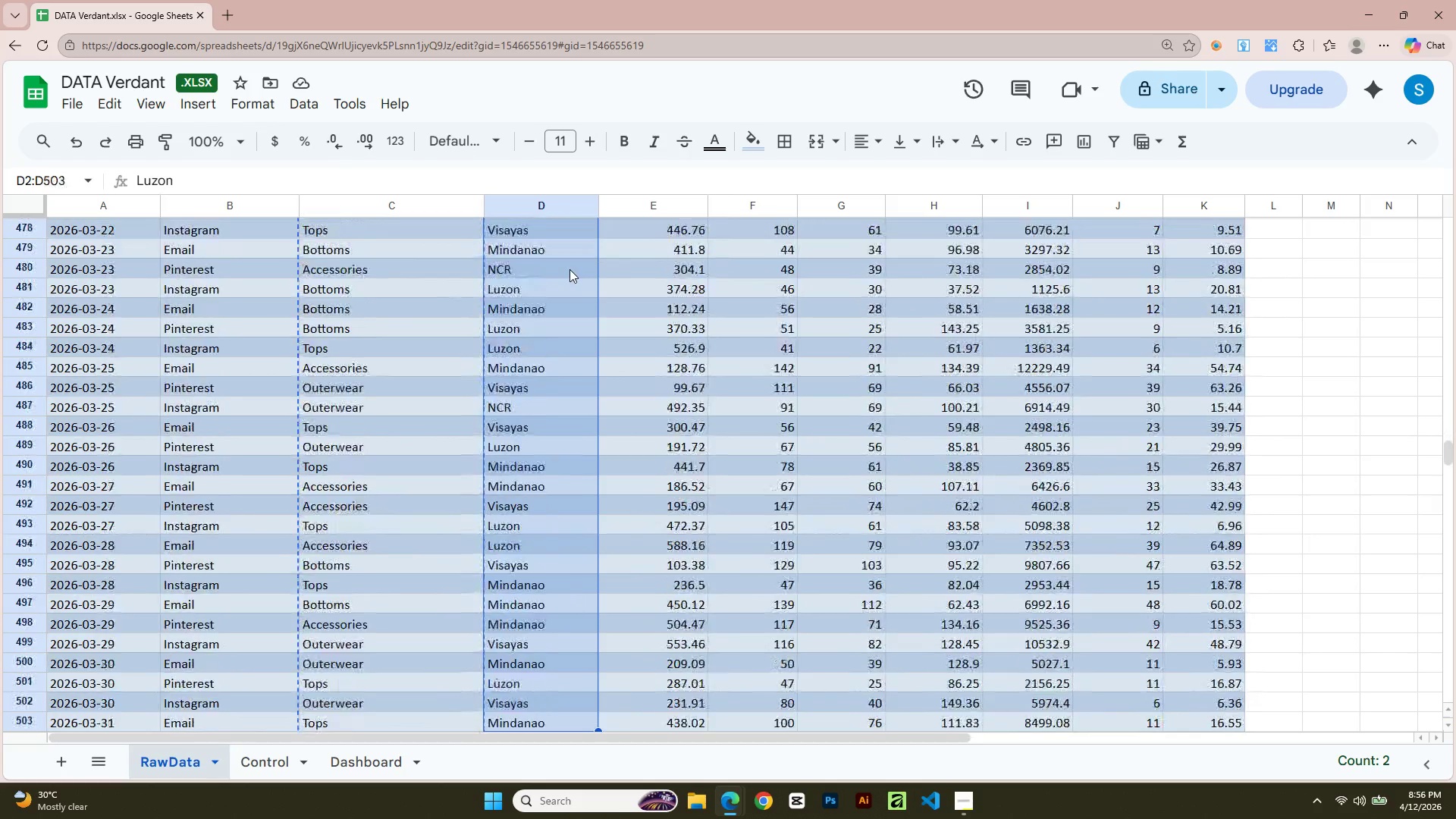 
hold_key(key=ArrowDown, duration=1.5)
 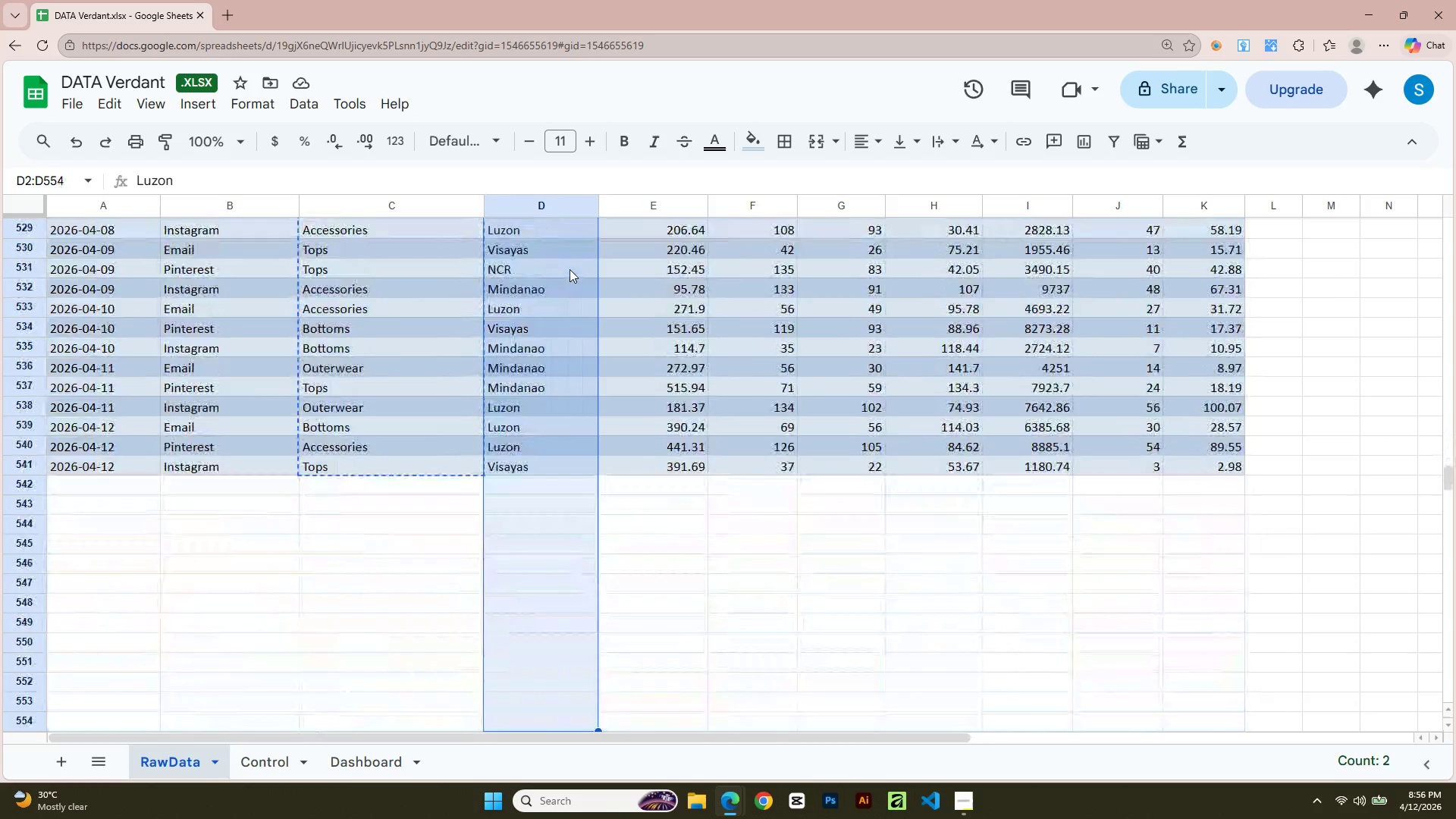 
hold_key(key=ArrowDown, duration=0.52)
 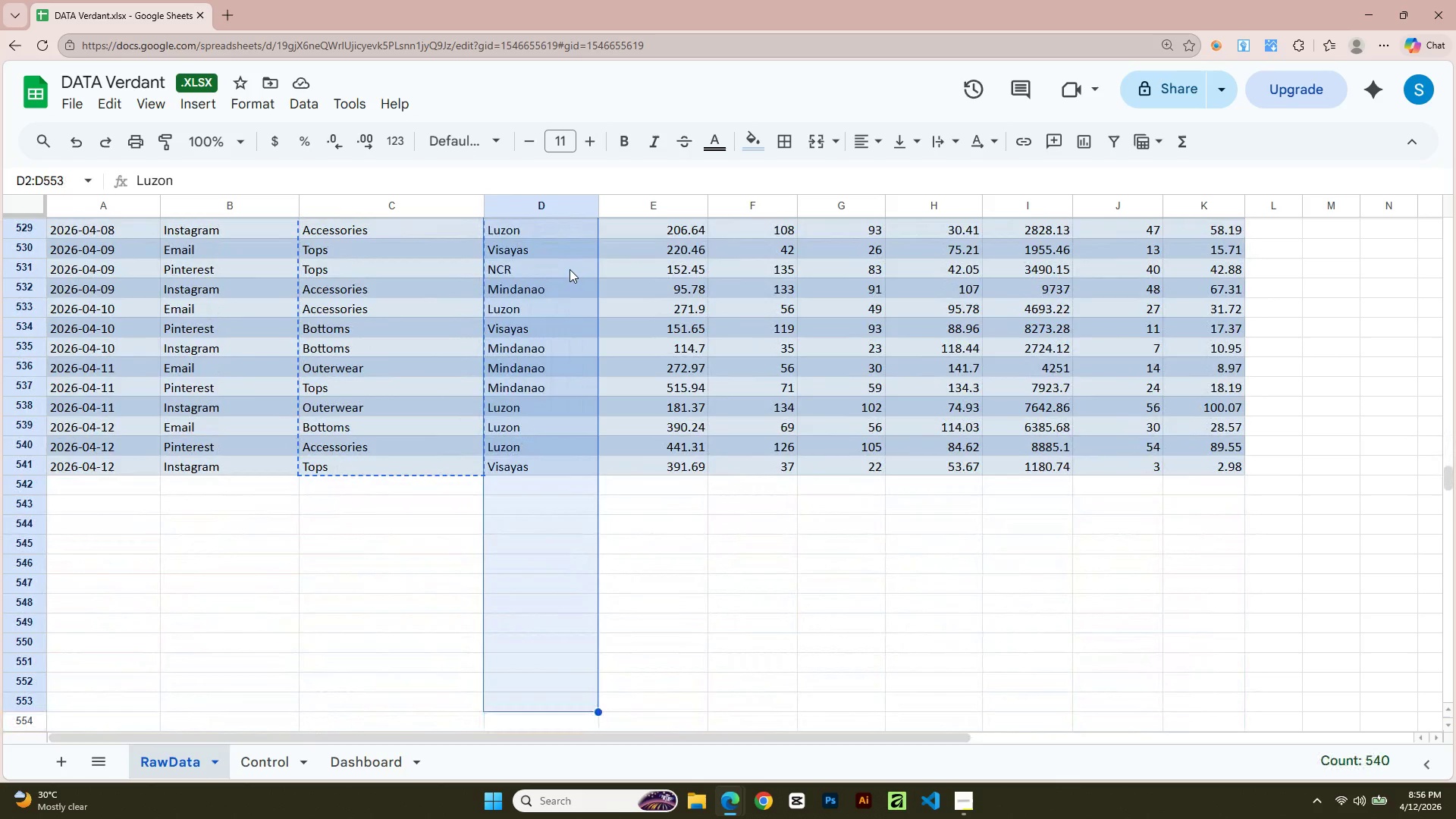 
hold_key(key=ArrowUp, duration=0.77)
 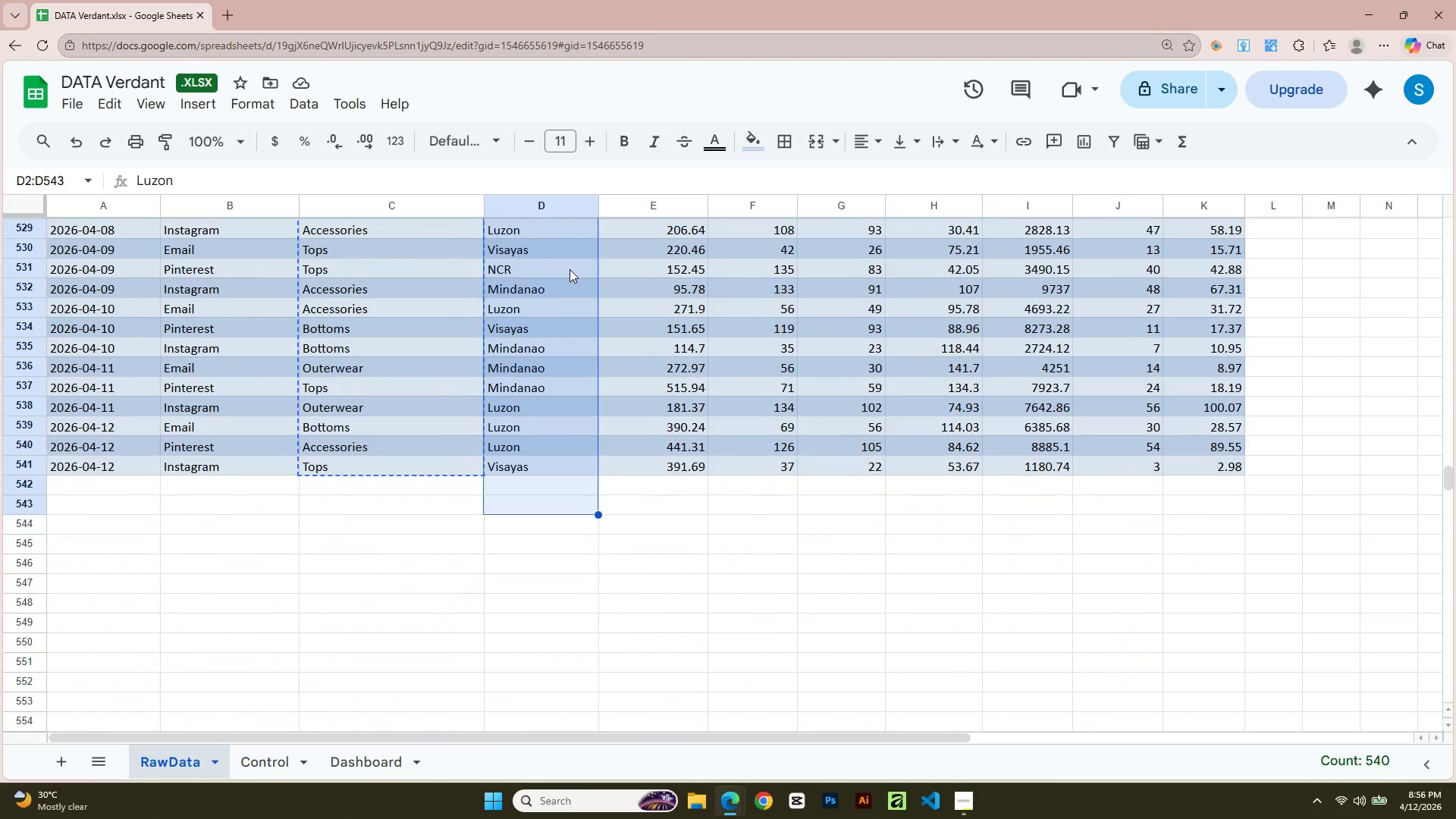 
key(Shift+ArrowUp)
 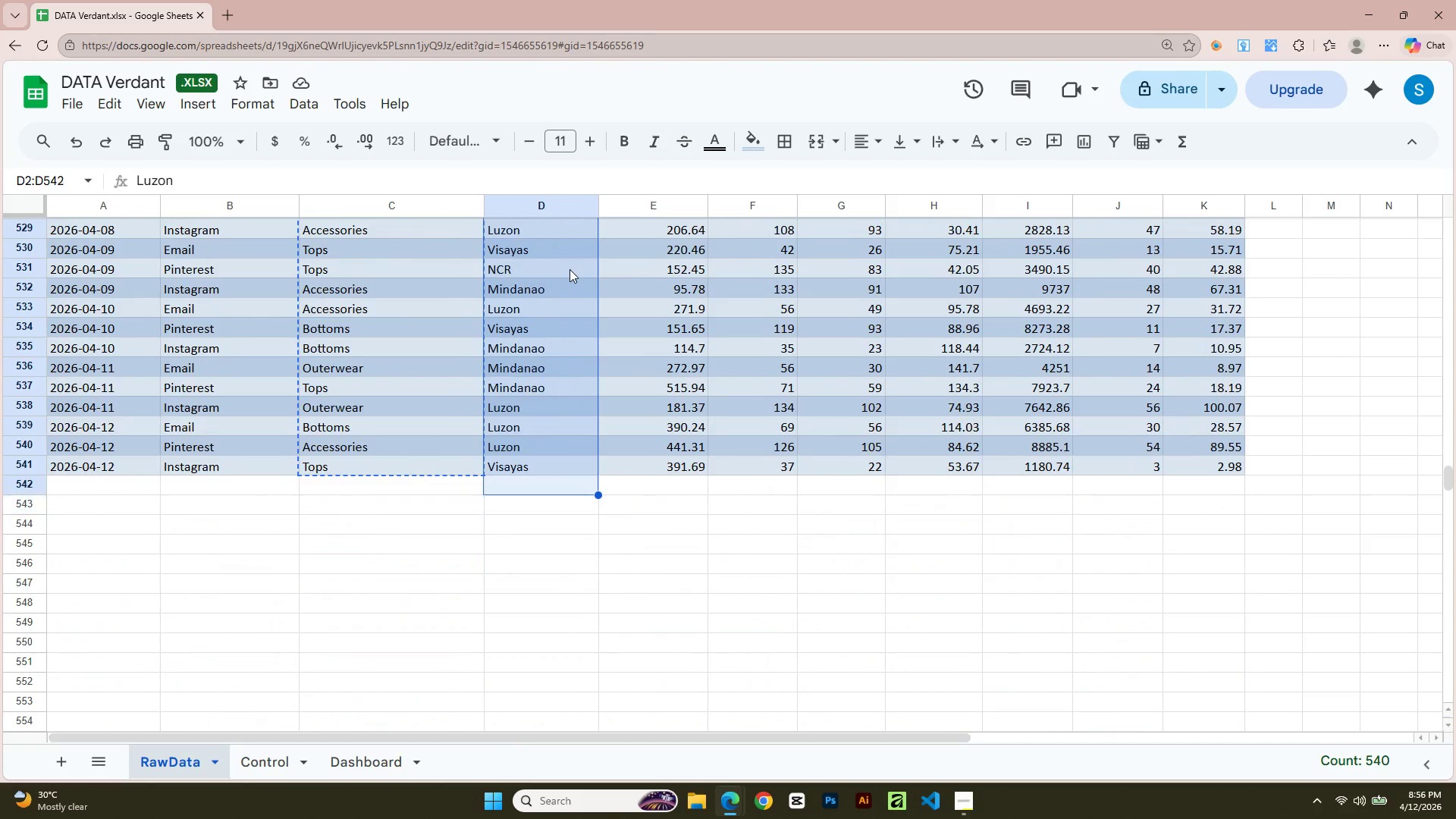 
key(Shift+ArrowUp)
 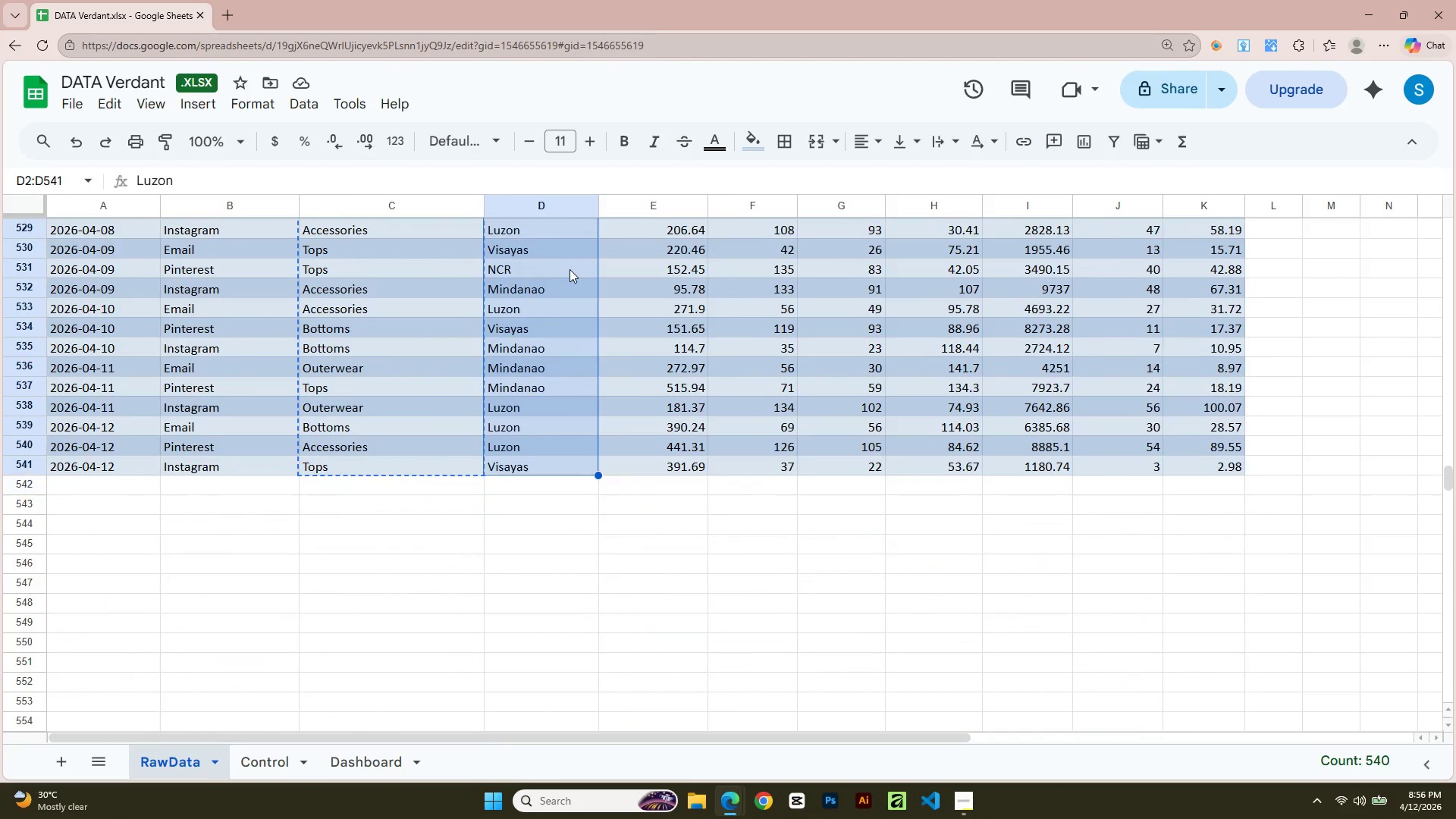 
key(Shift+ArrowUp)
 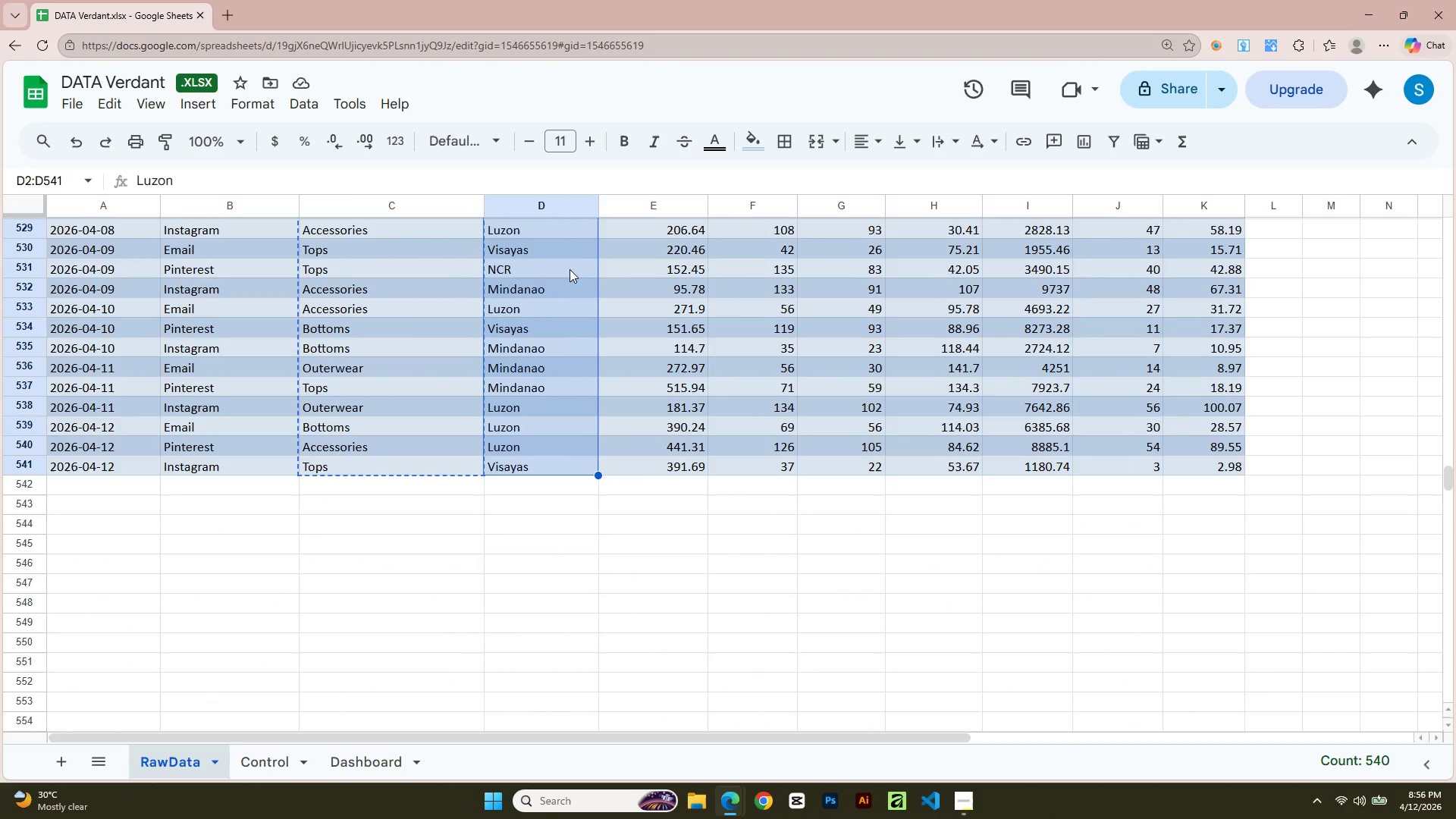 
key(Control+C)
 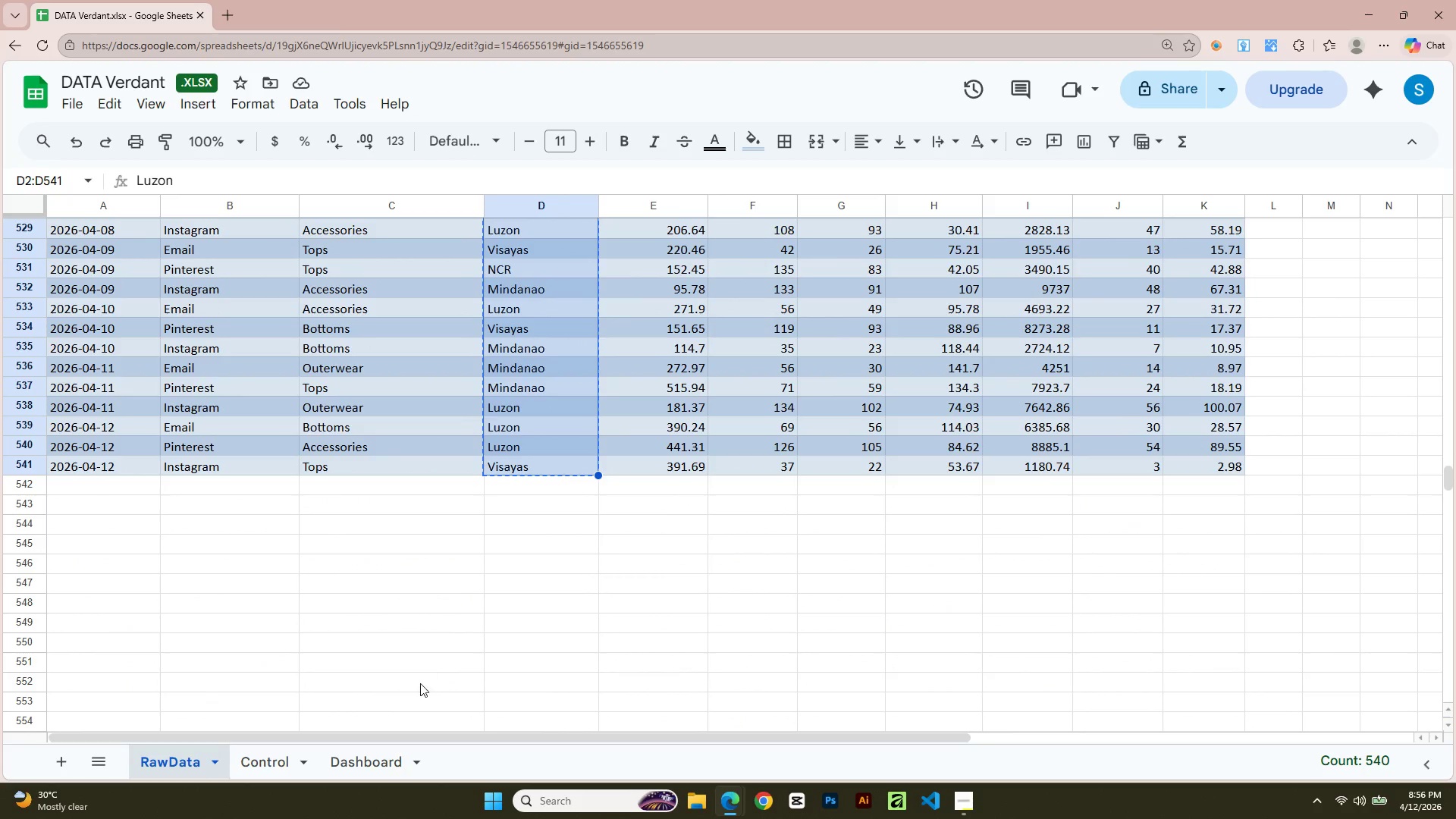 
key(Alt+AltLeft)
 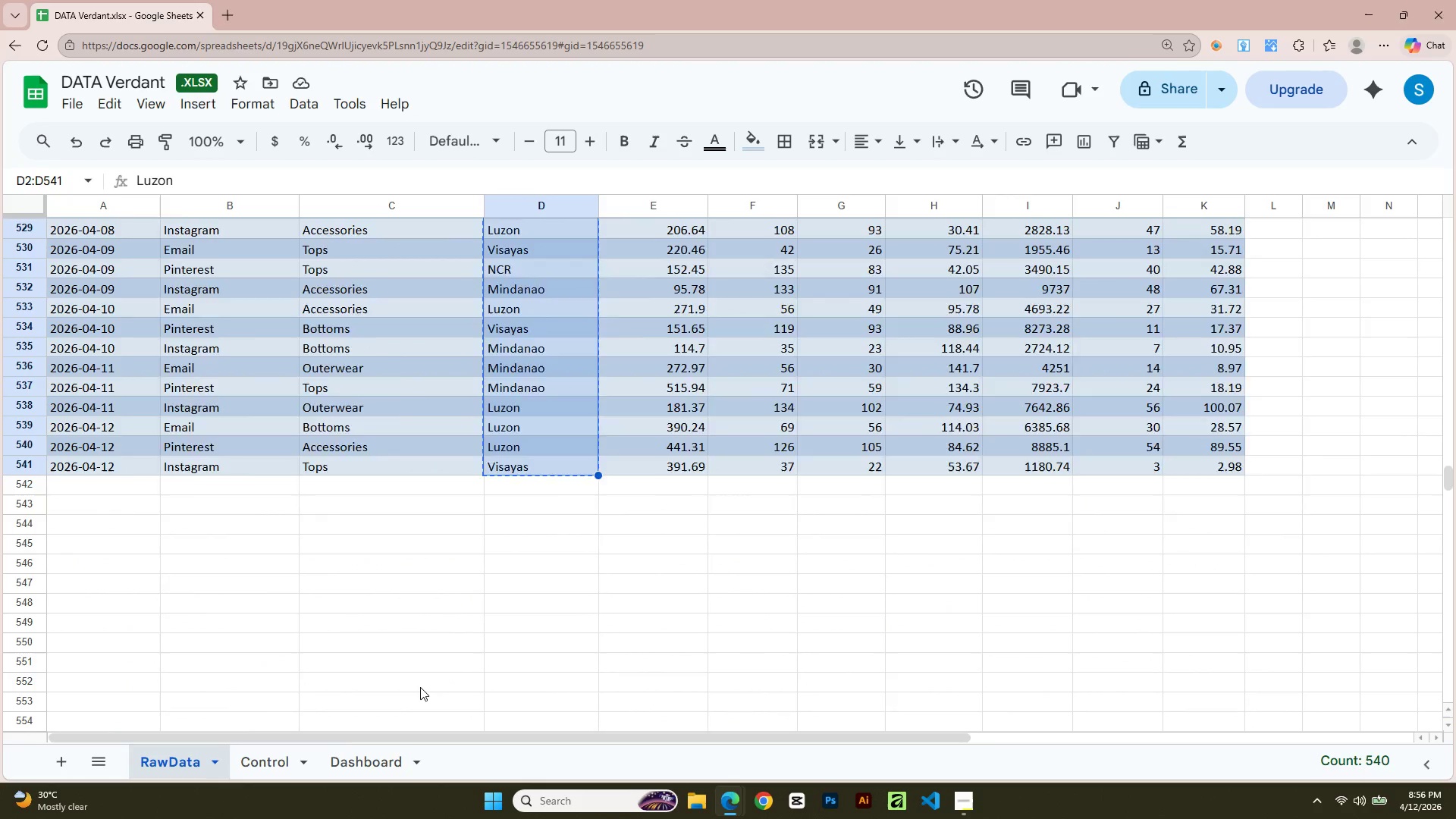 
key(Alt+Tab)
 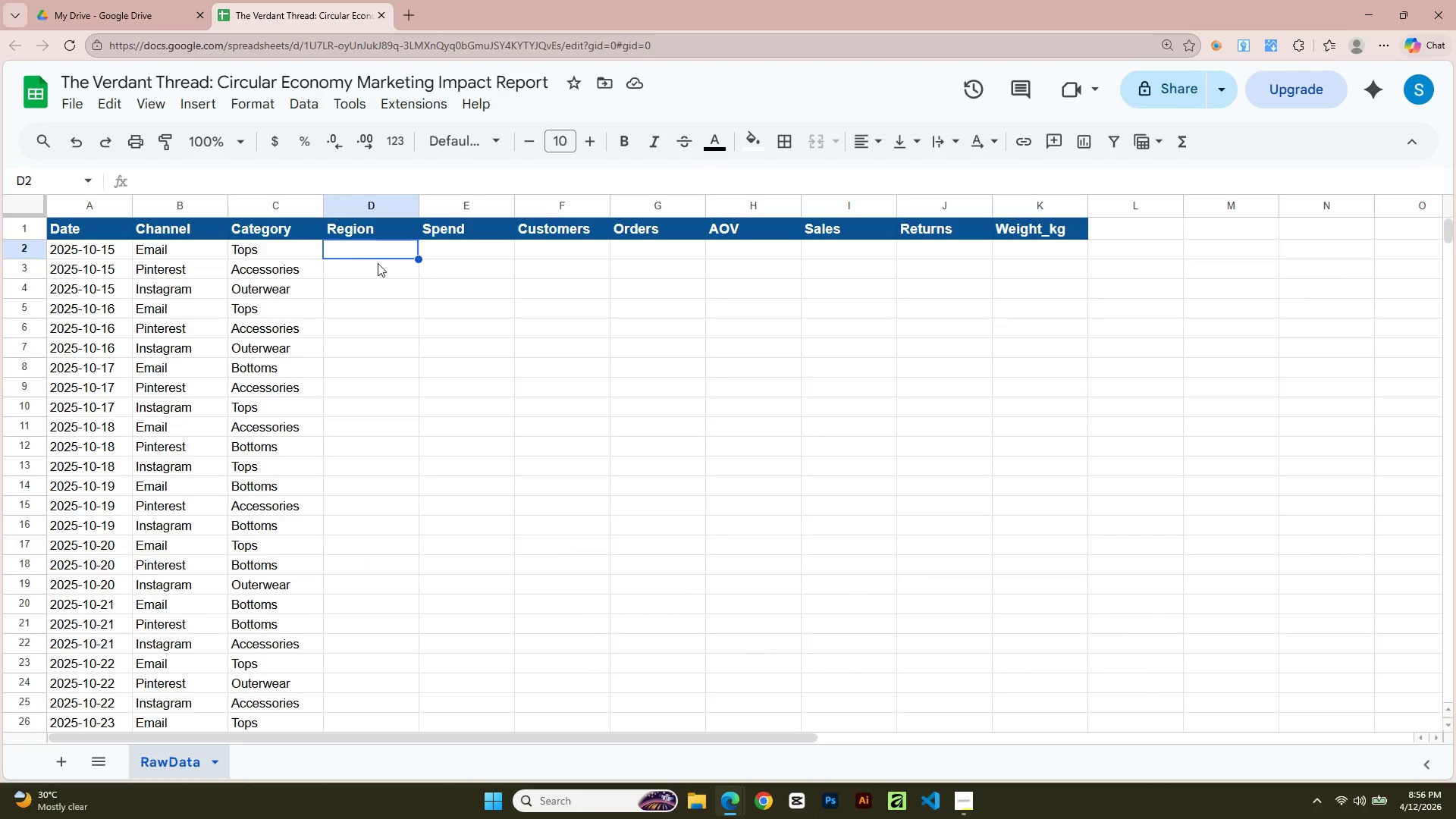 
key(Control+V)
 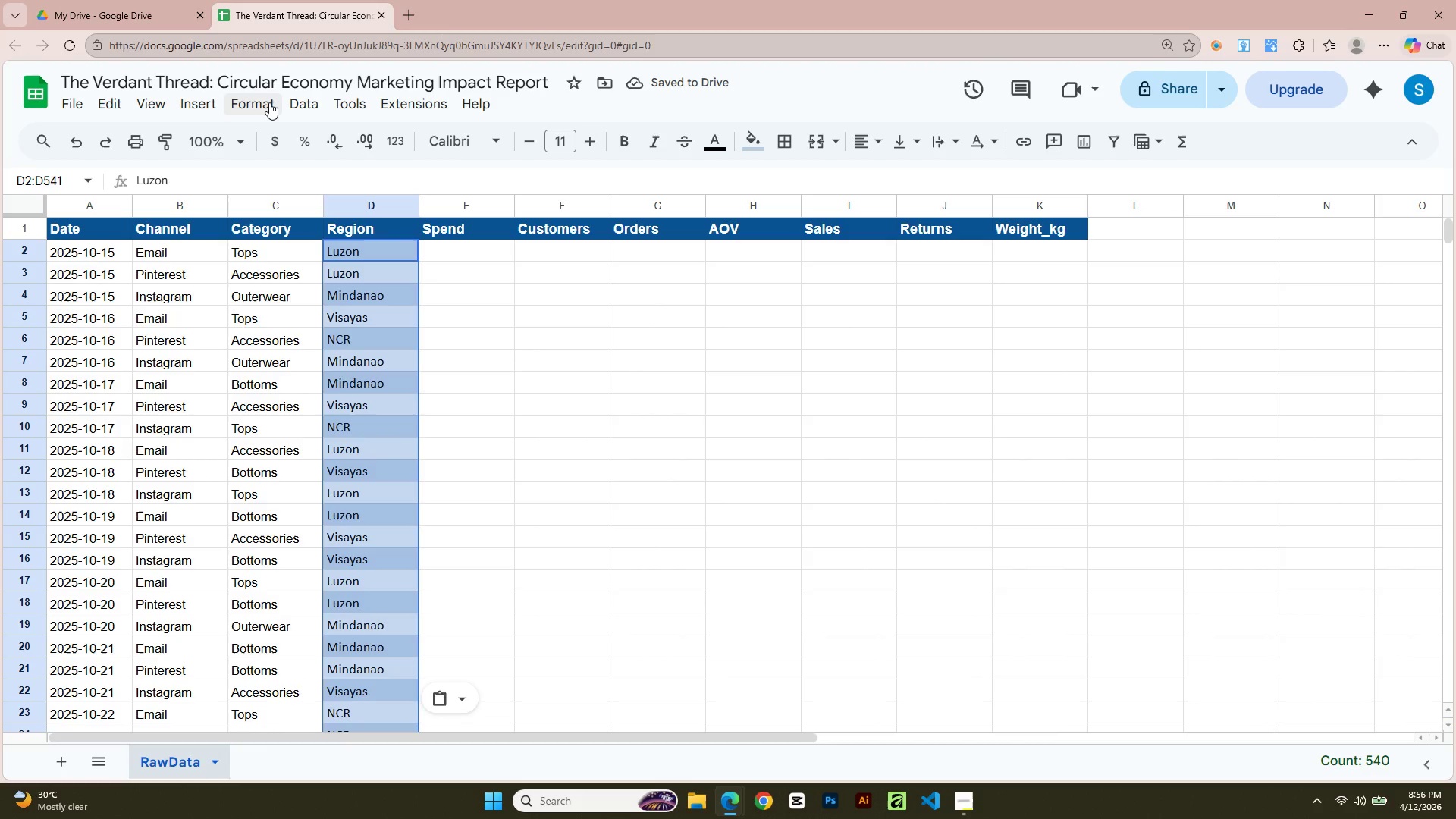 
left_click([269, 102])
 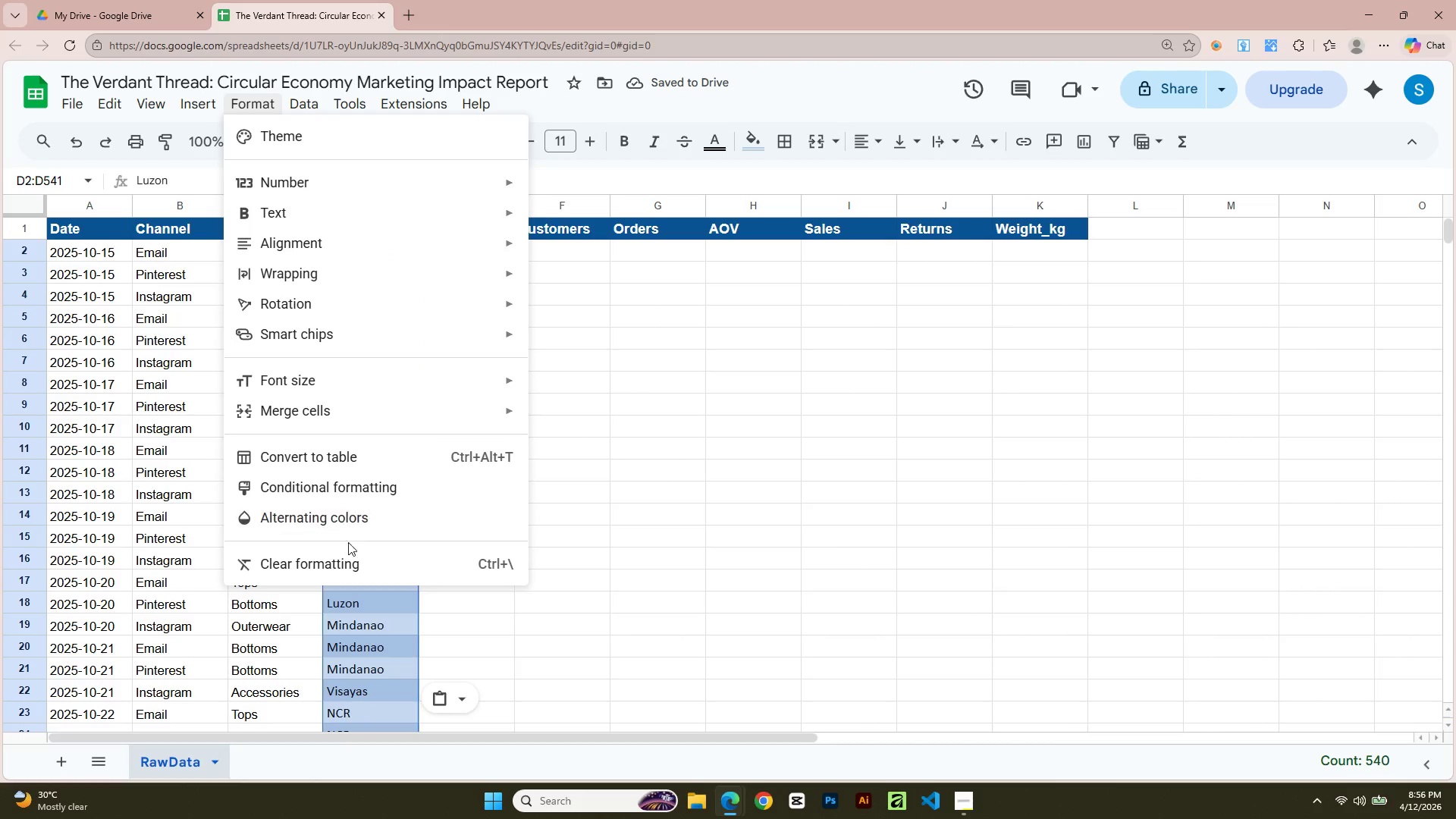 
left_click([347, 561])
 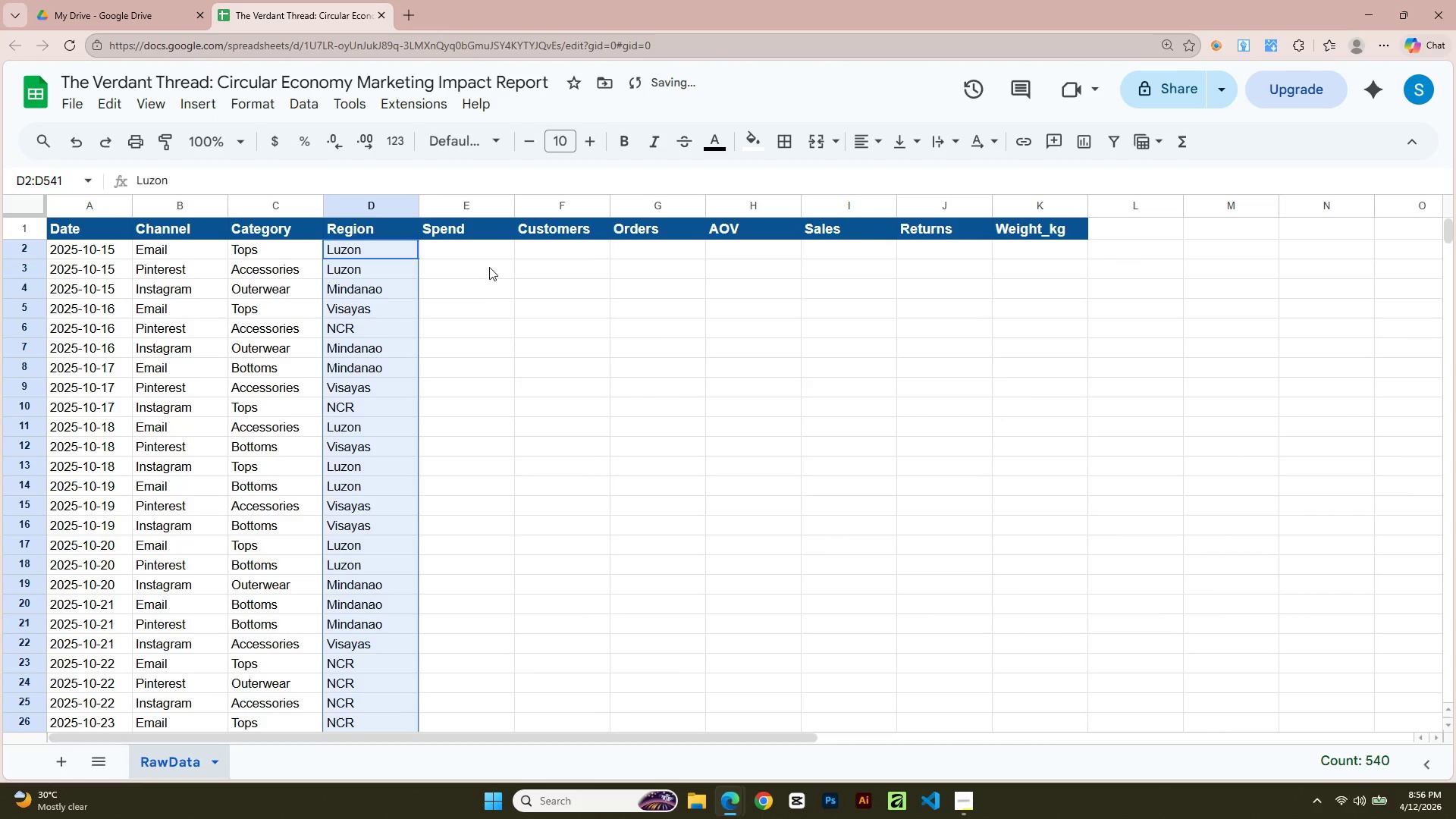 
left_click([488, 253])
 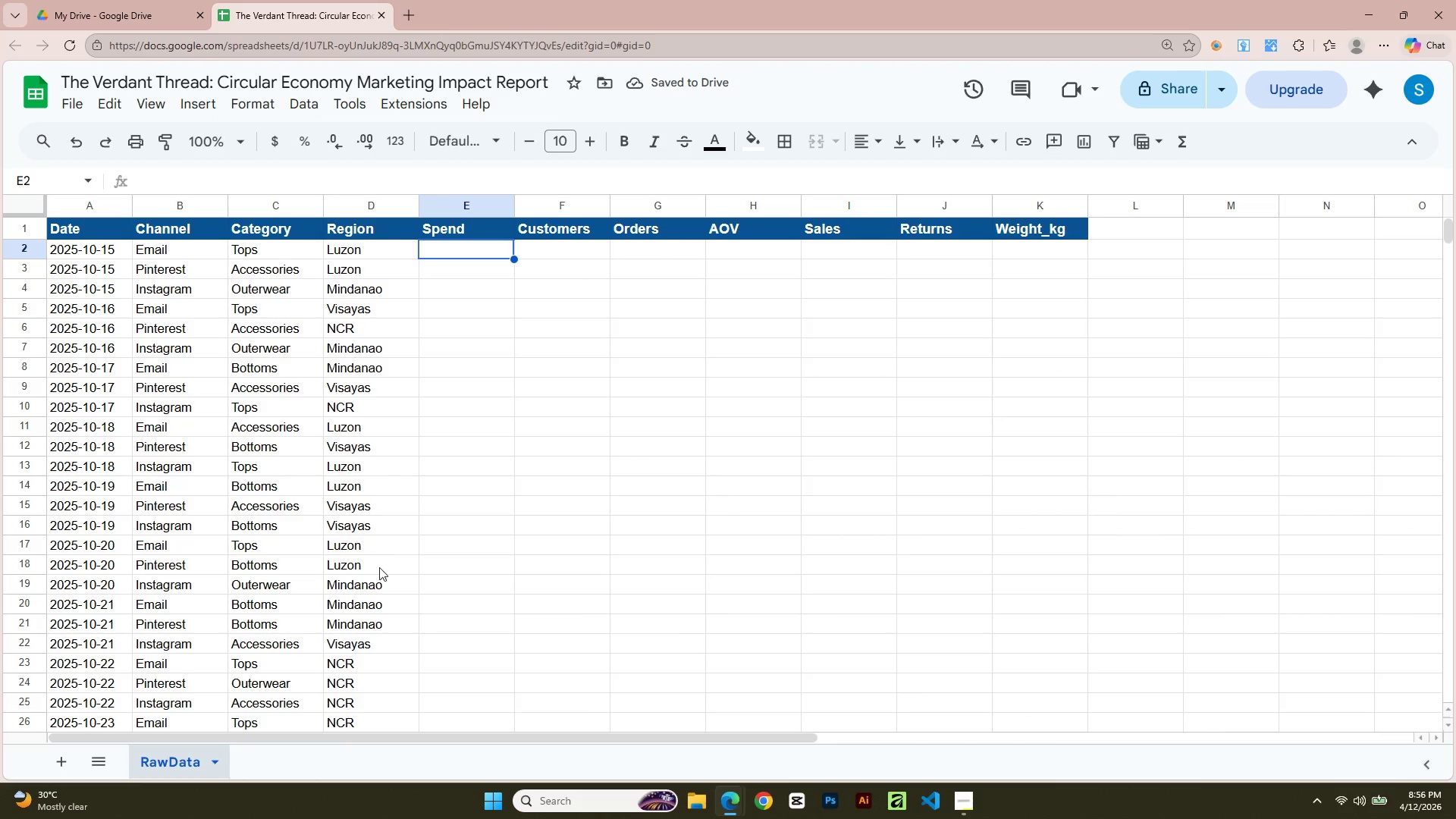 
scroll: coordinate [377, 599], scroll_direction: down, amount: 3.0
 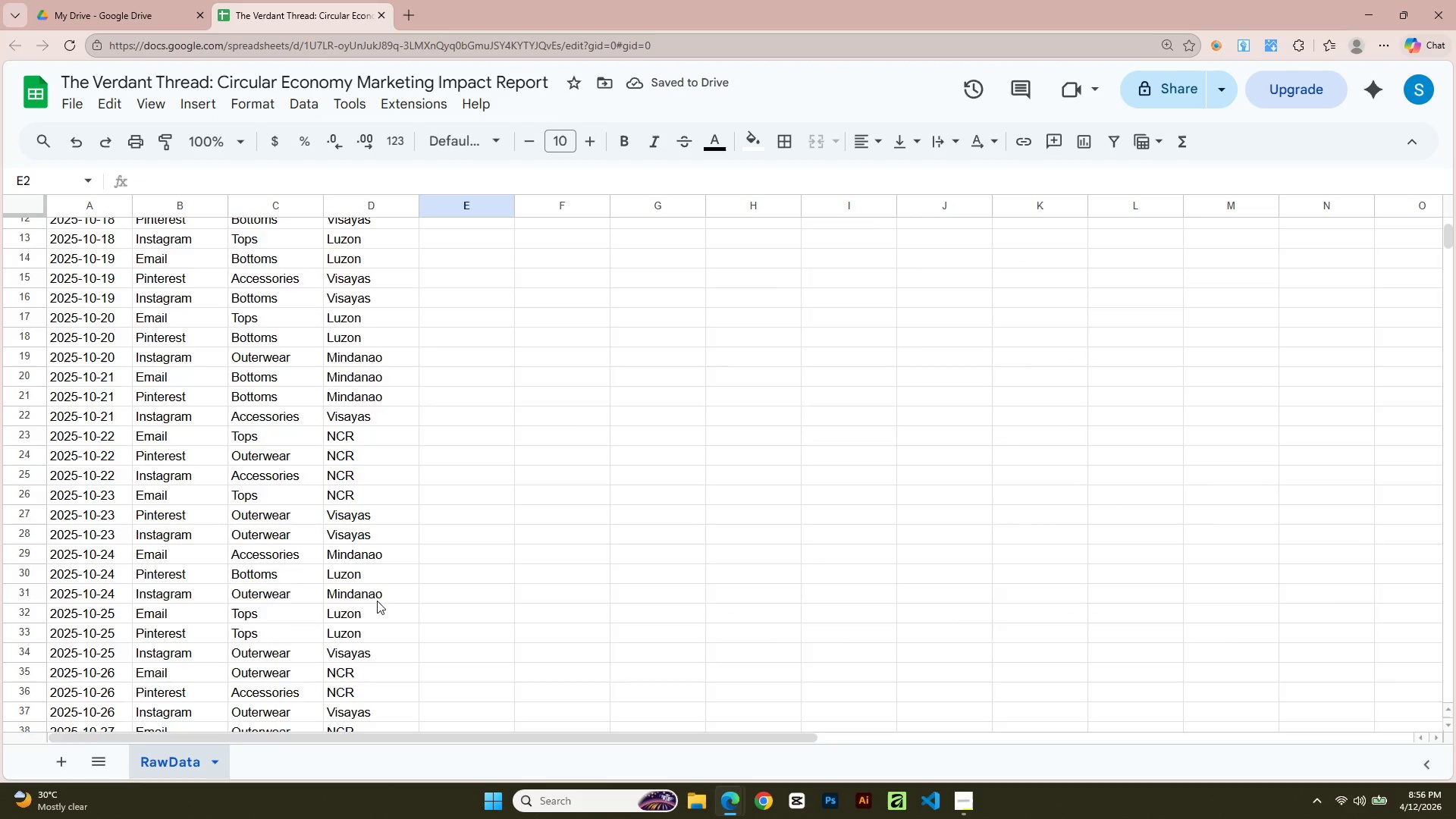 
scroll: coordinate [377, 601], scroll_direction: up, amount: 5.0
 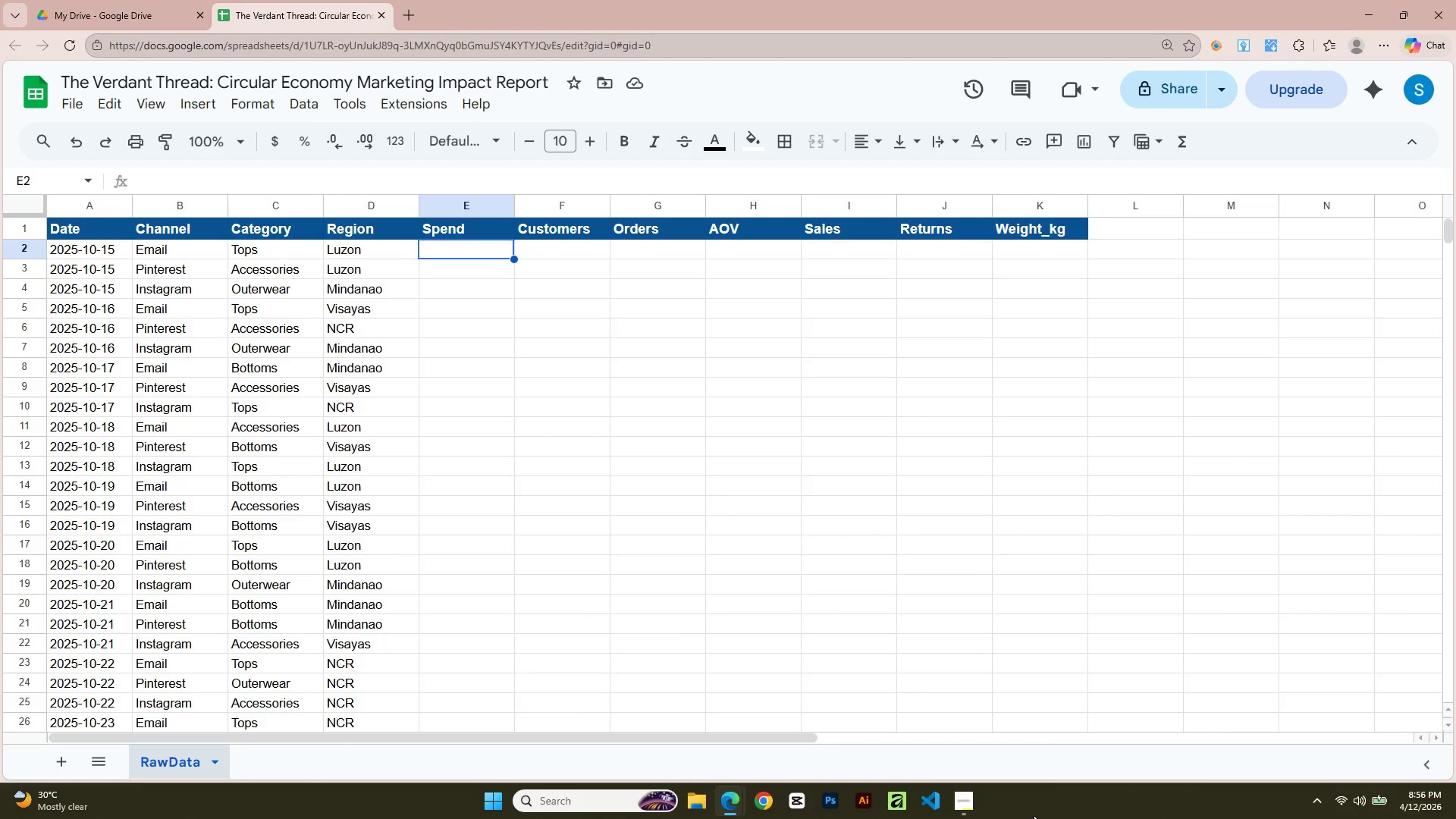 
key(Alt+Tab)
 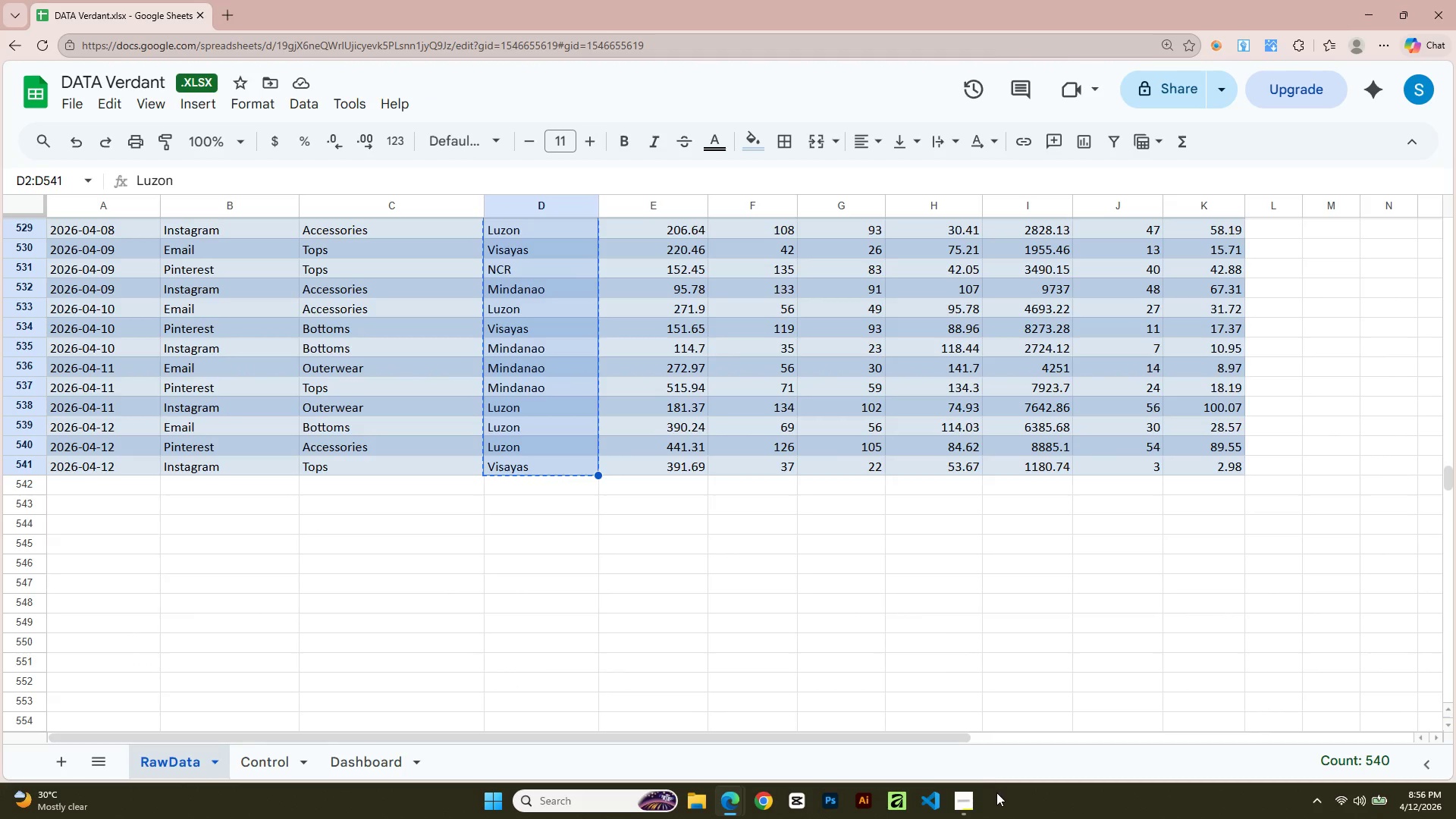 
left_click([971, 805])